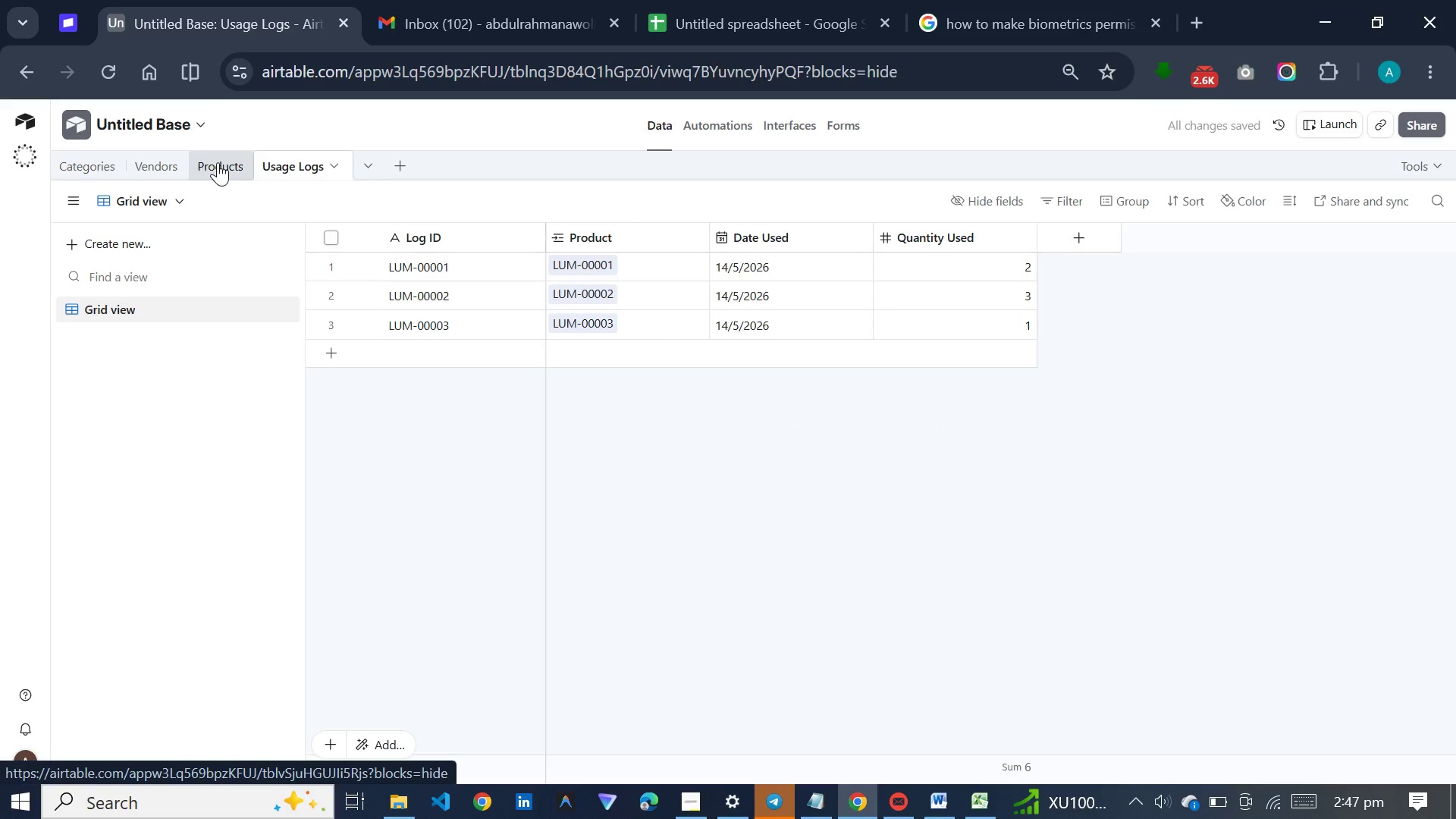 
wait(5.67)
 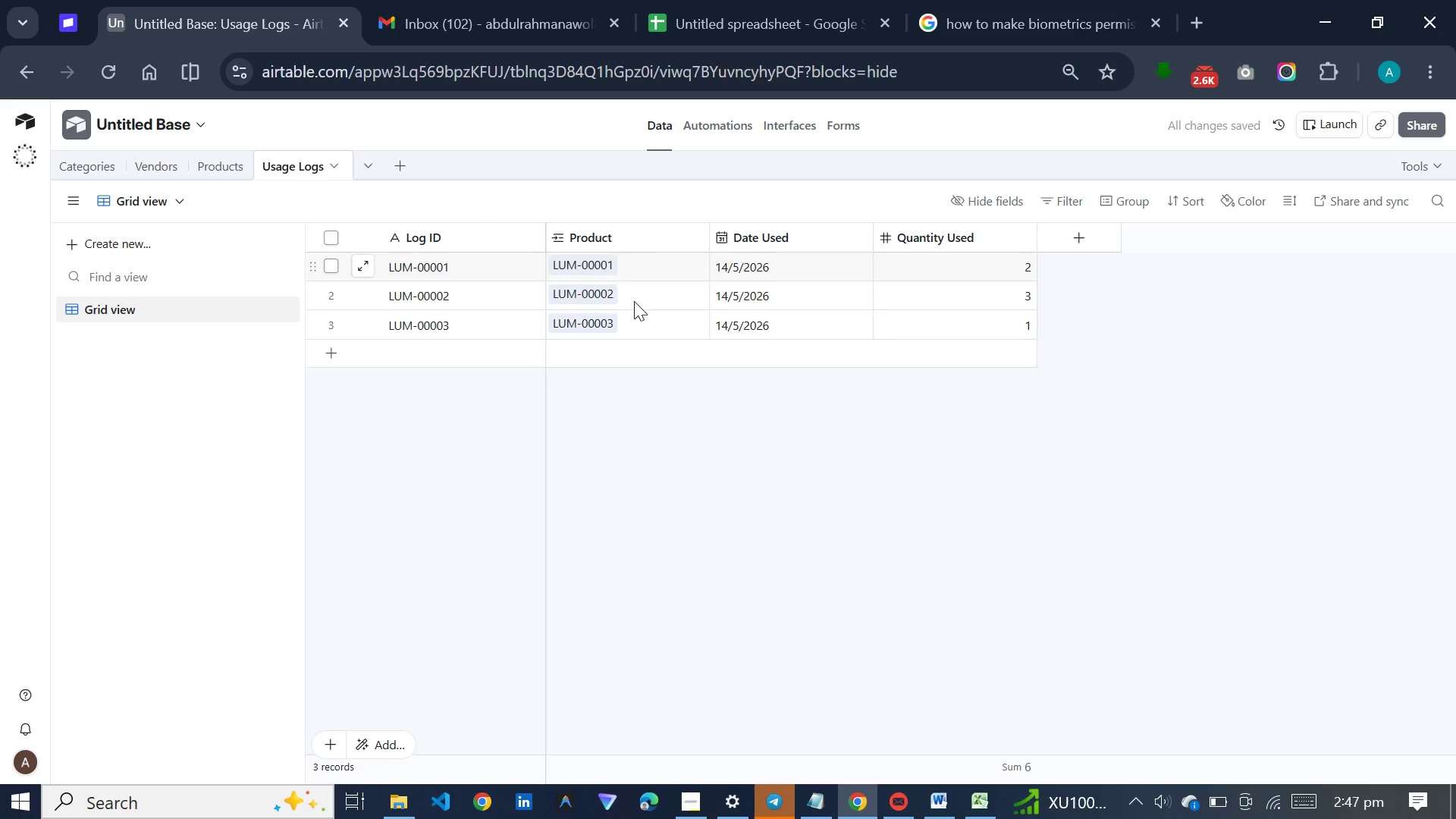 
left_click([218, 162])
 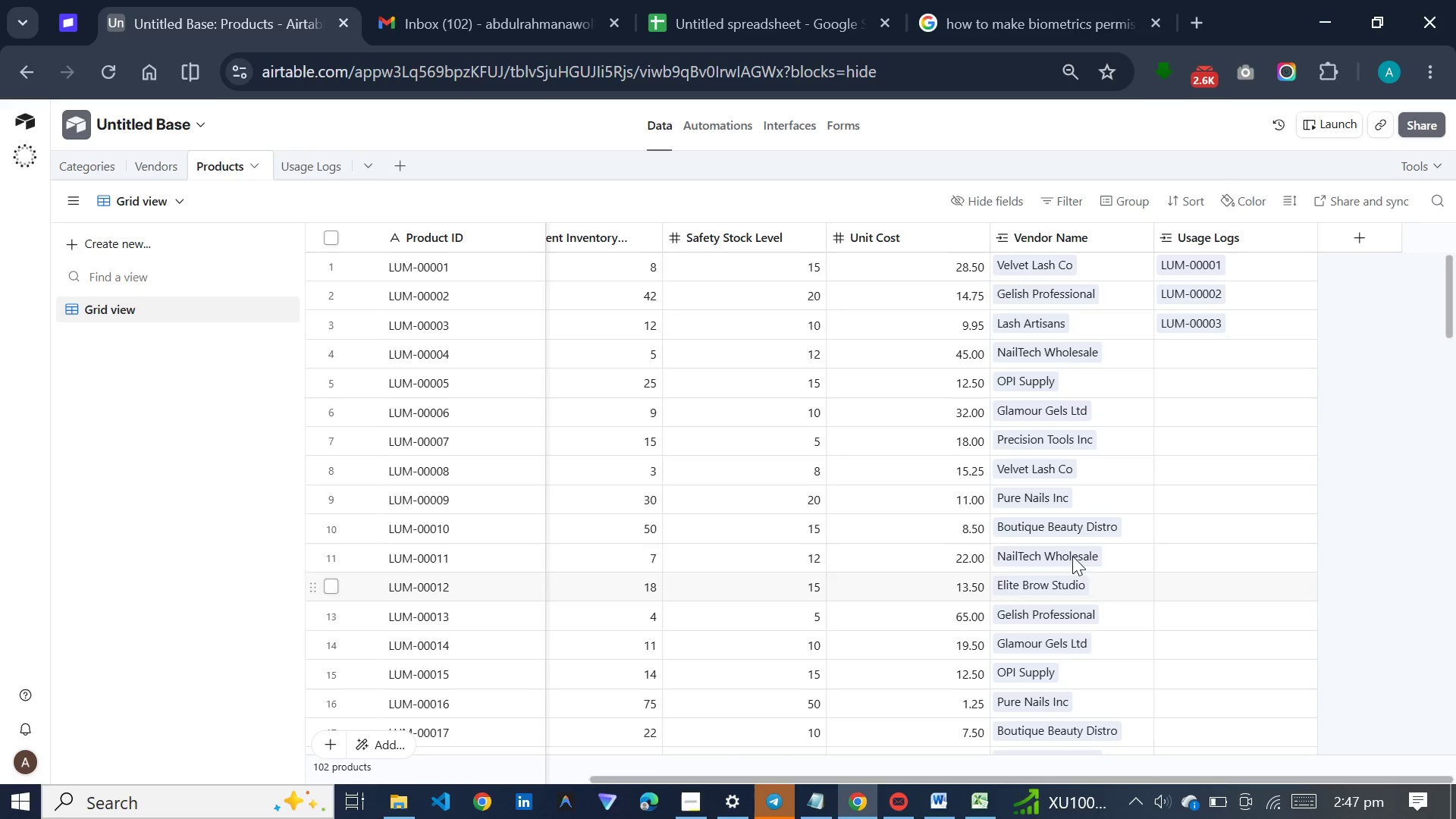 
wait(7.0)
 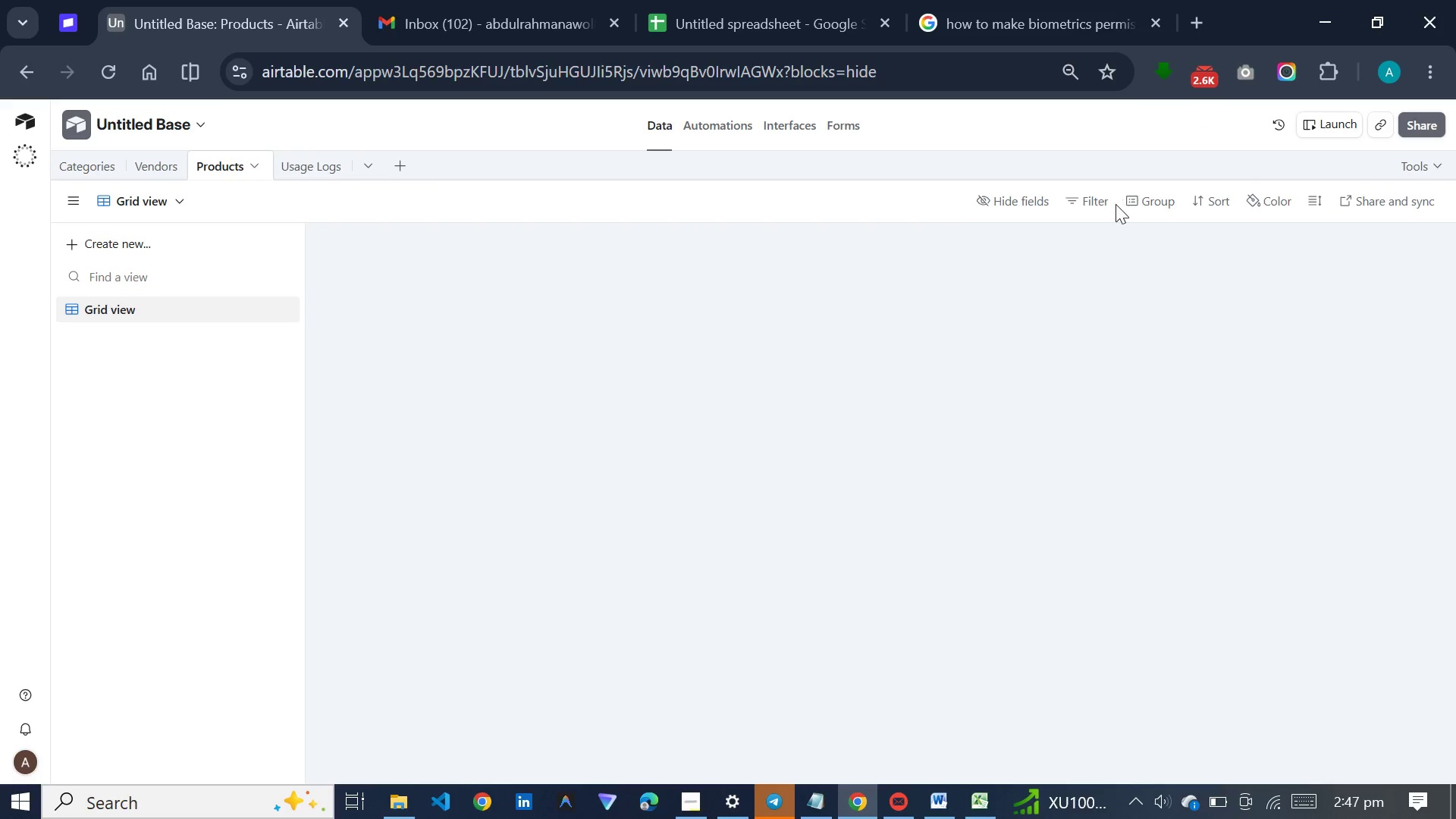 
left_click([1396, 233])
 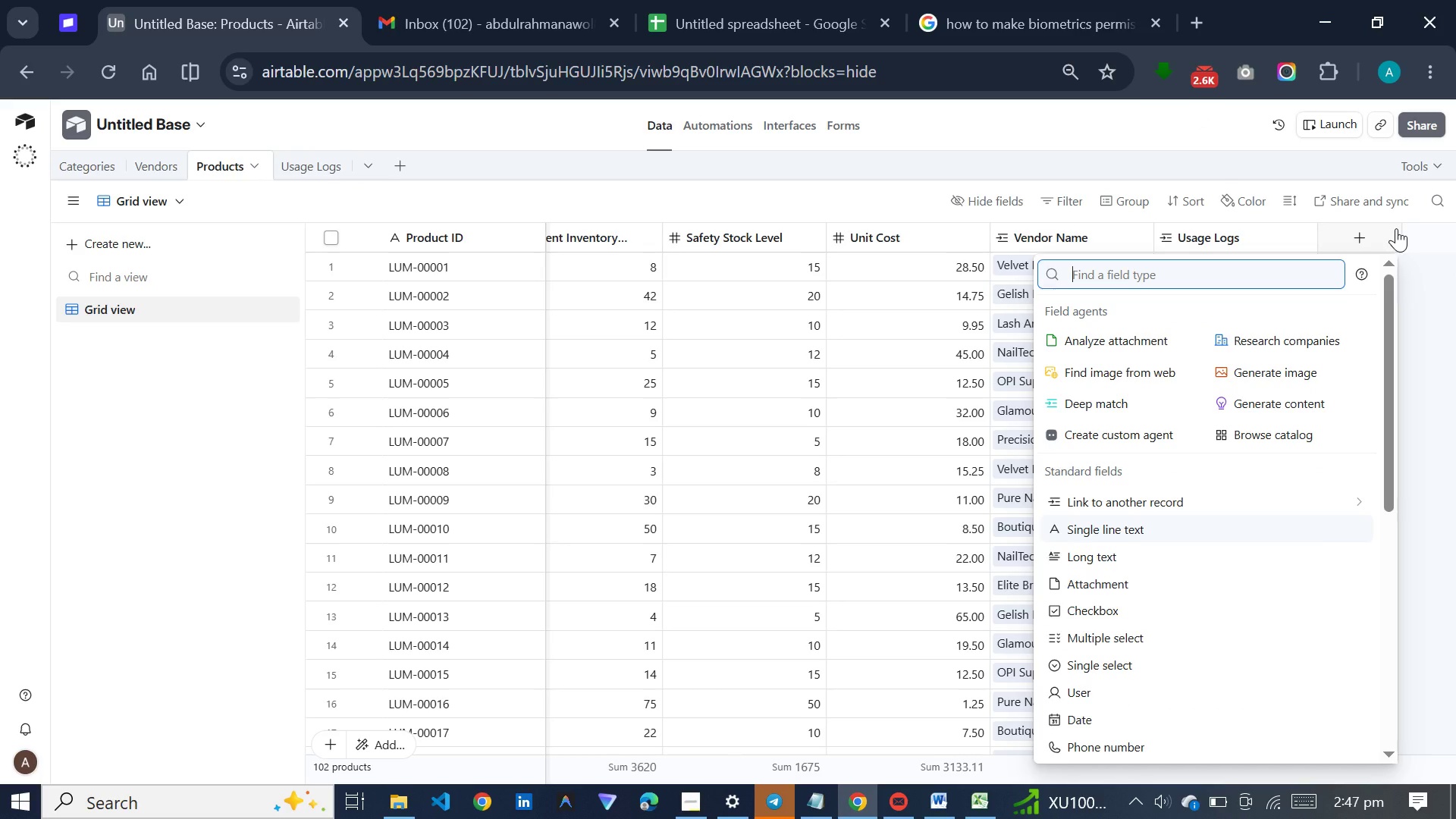 
type(for)
 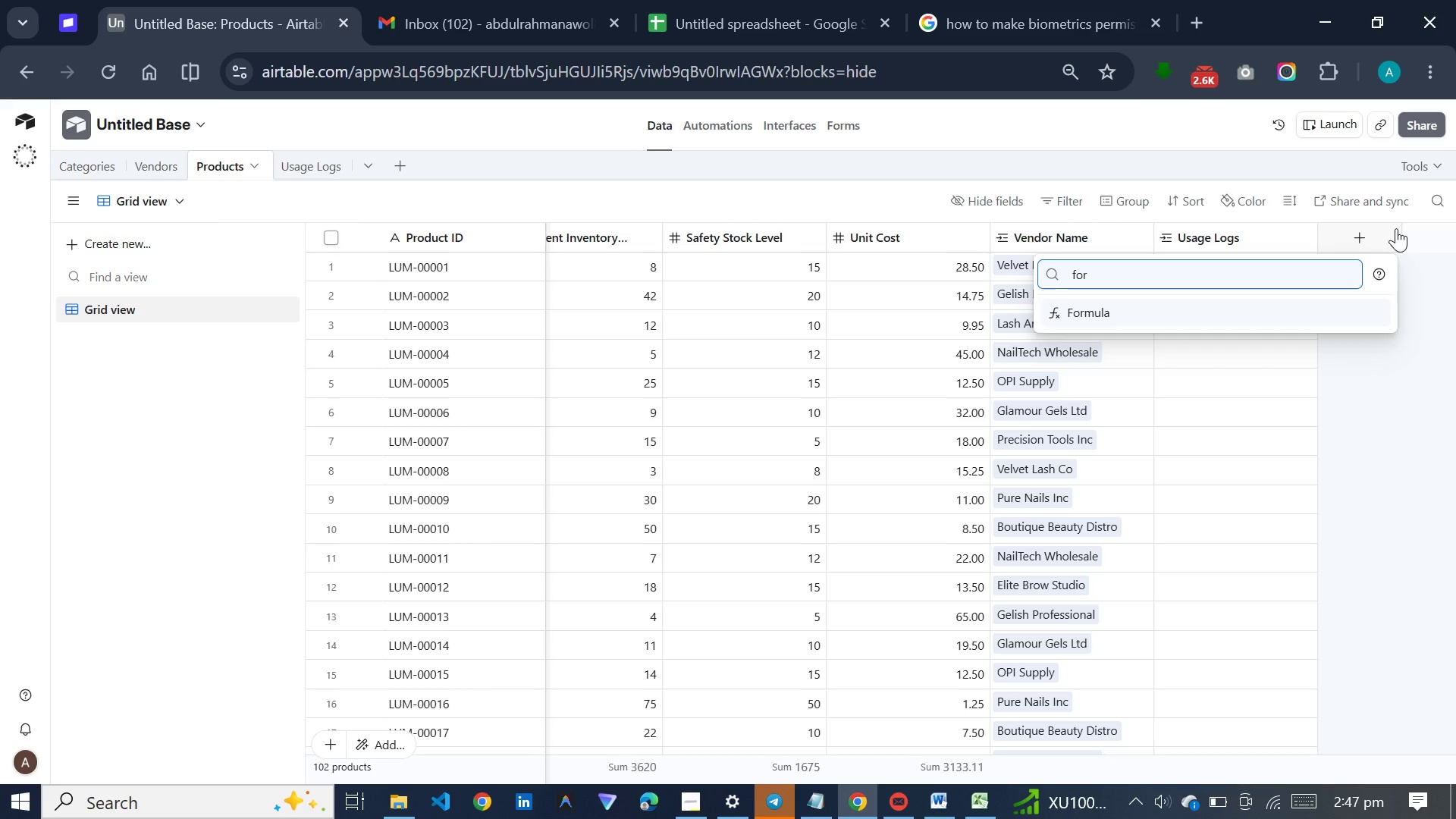 
key(Enter)
 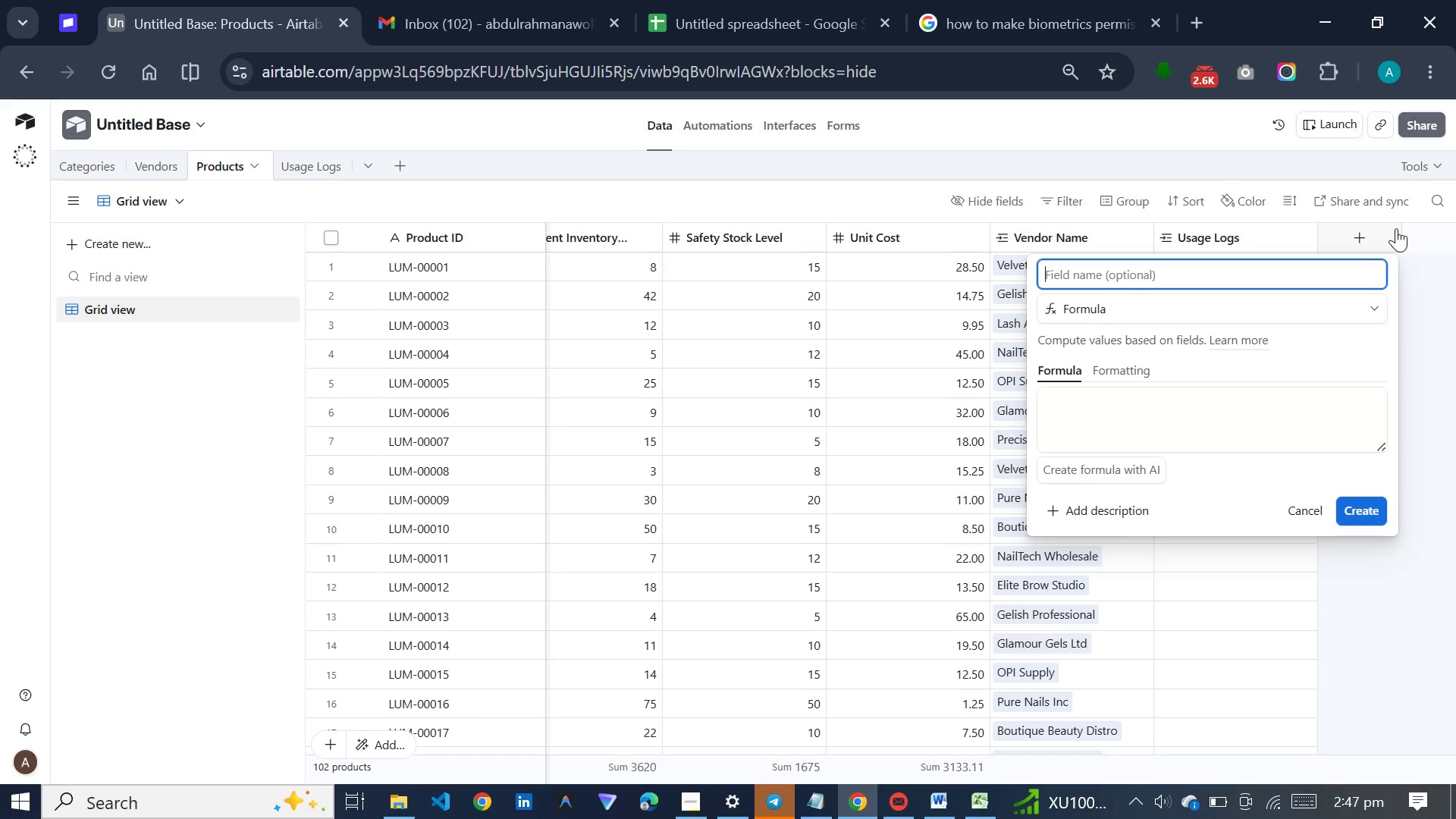 
type(Stock Status)
 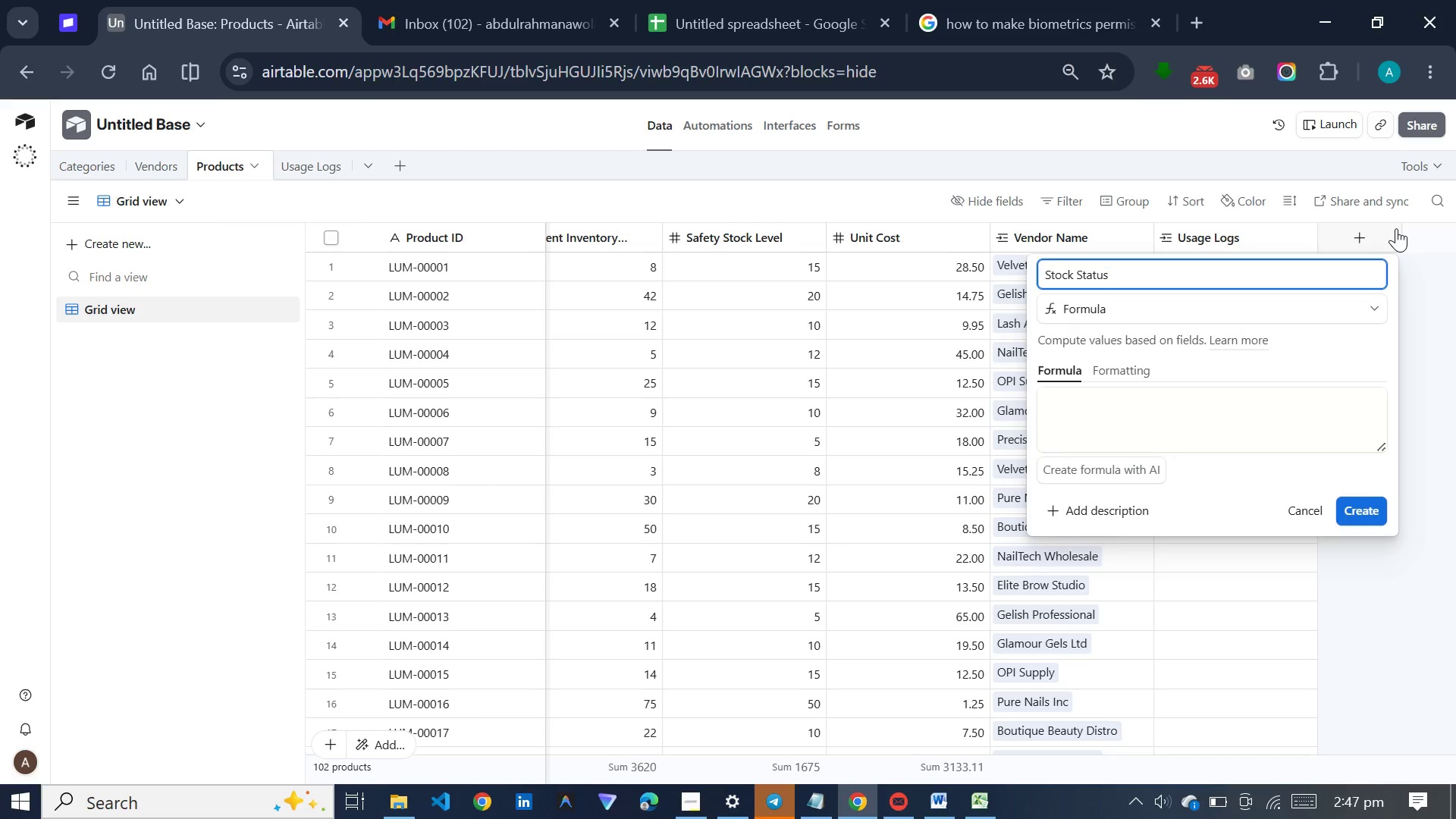 
left_click([1313, 416])
 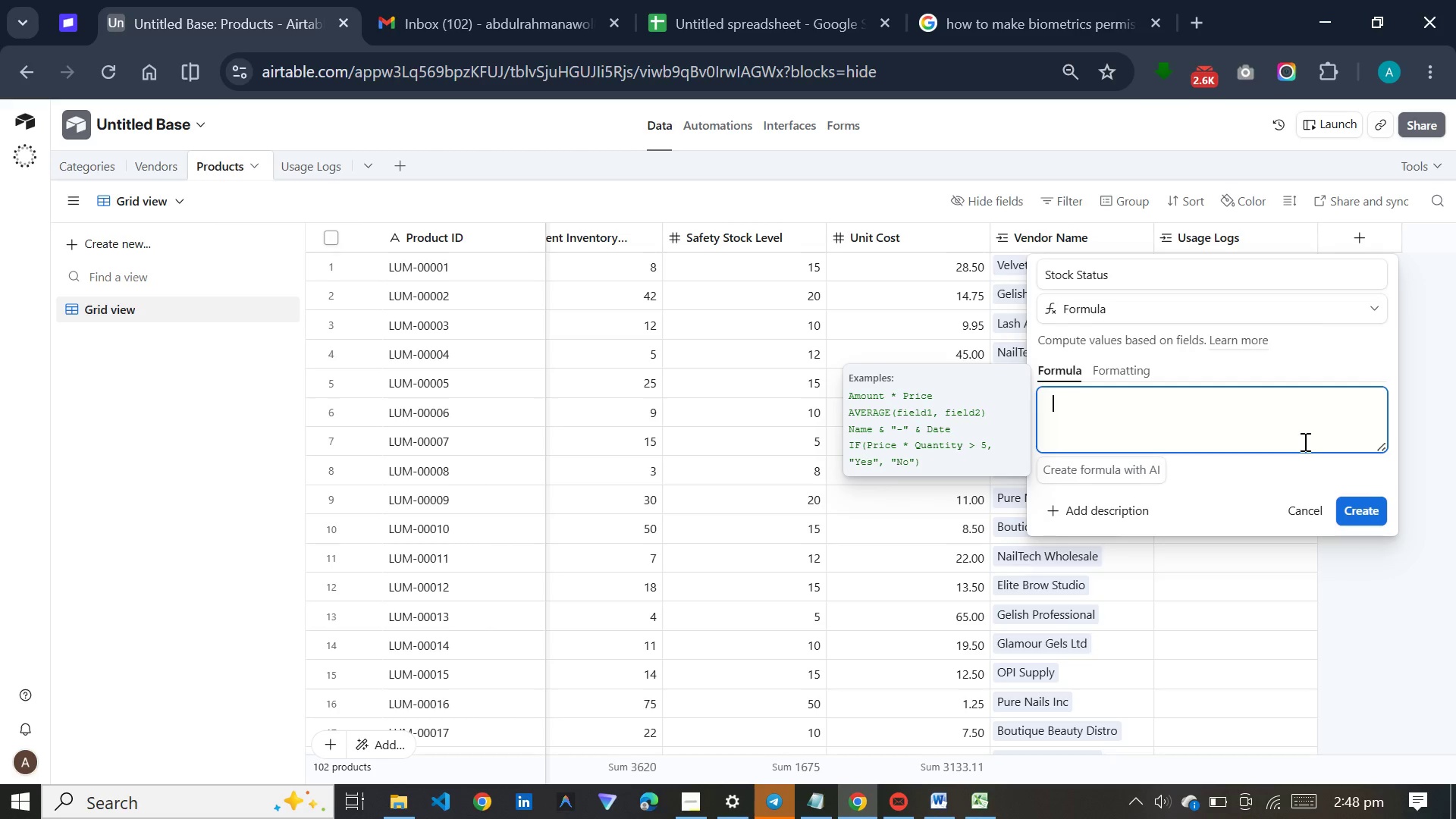 
key(Meta+V)
 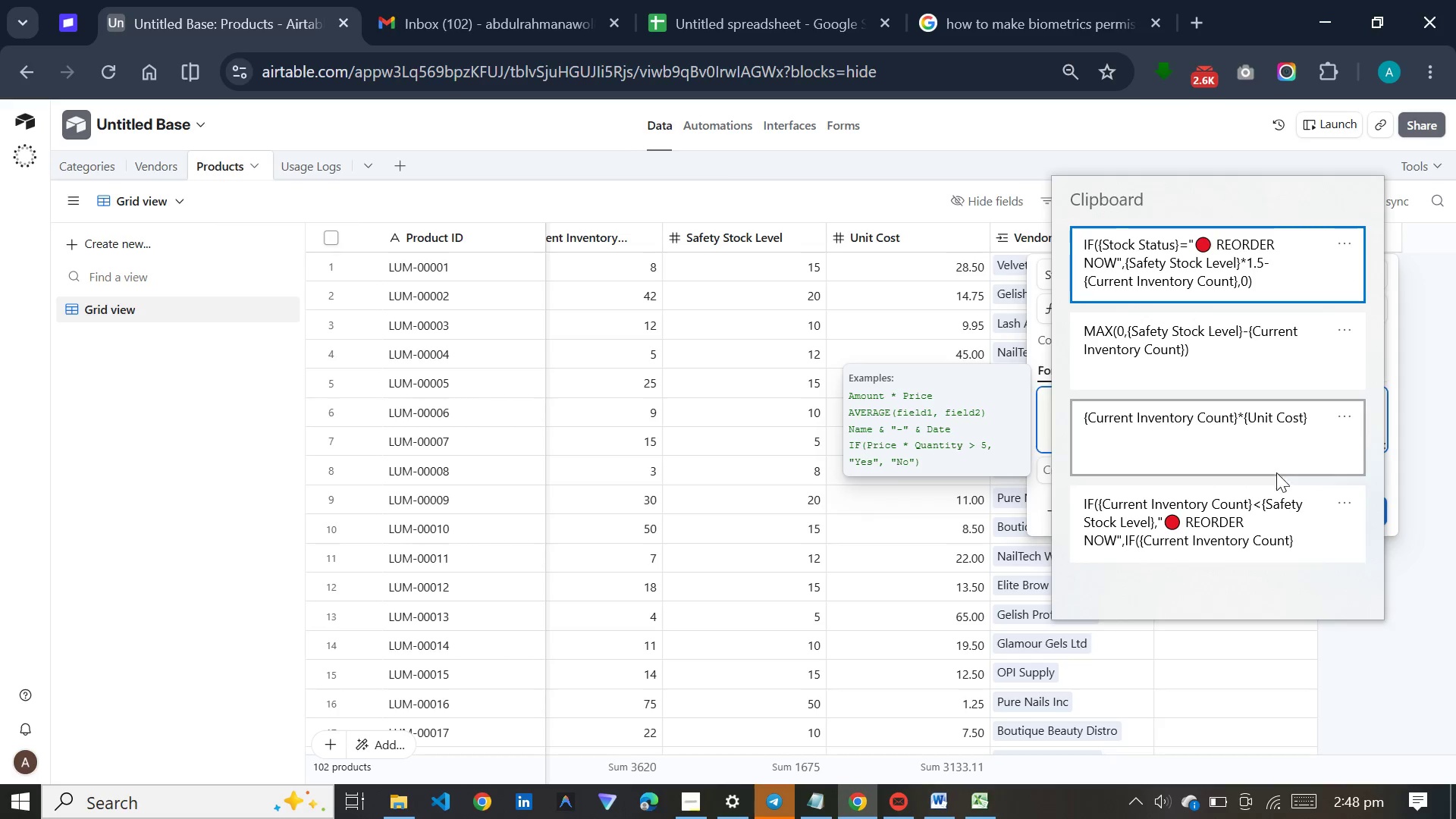 
left_click([1253, 505])
 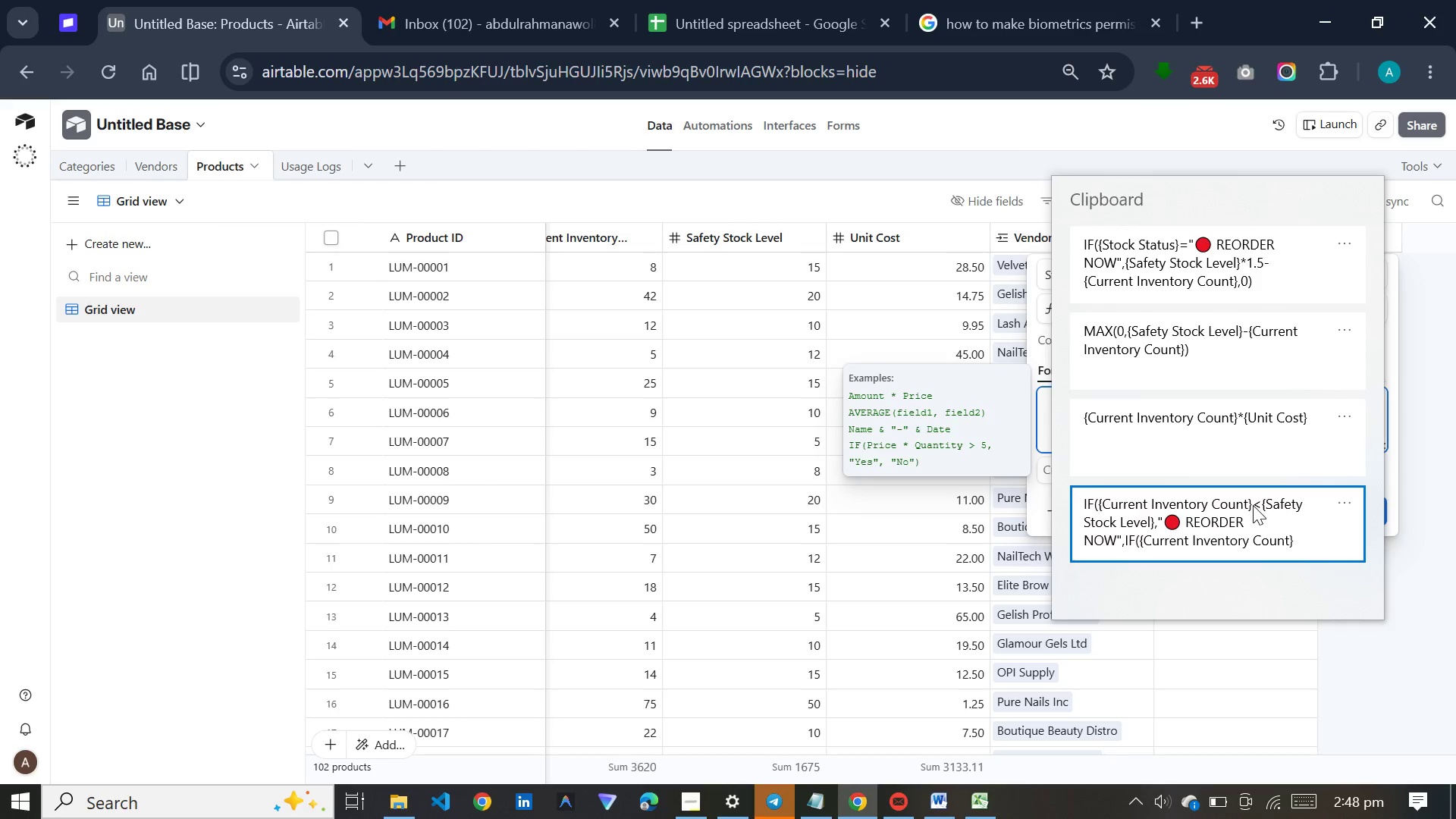 
key(Control+ControlLeft)
 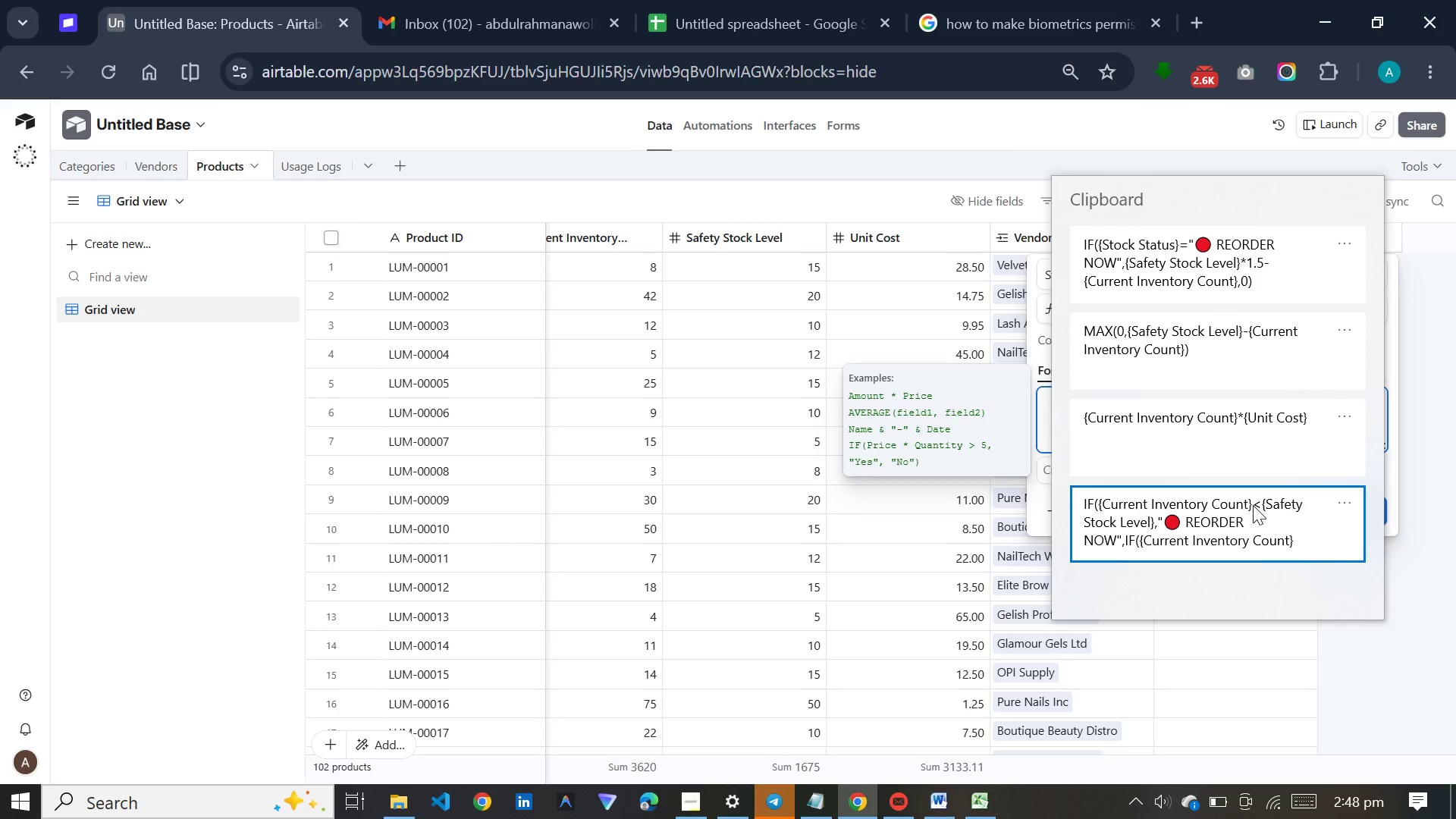 
key(Control+V)
 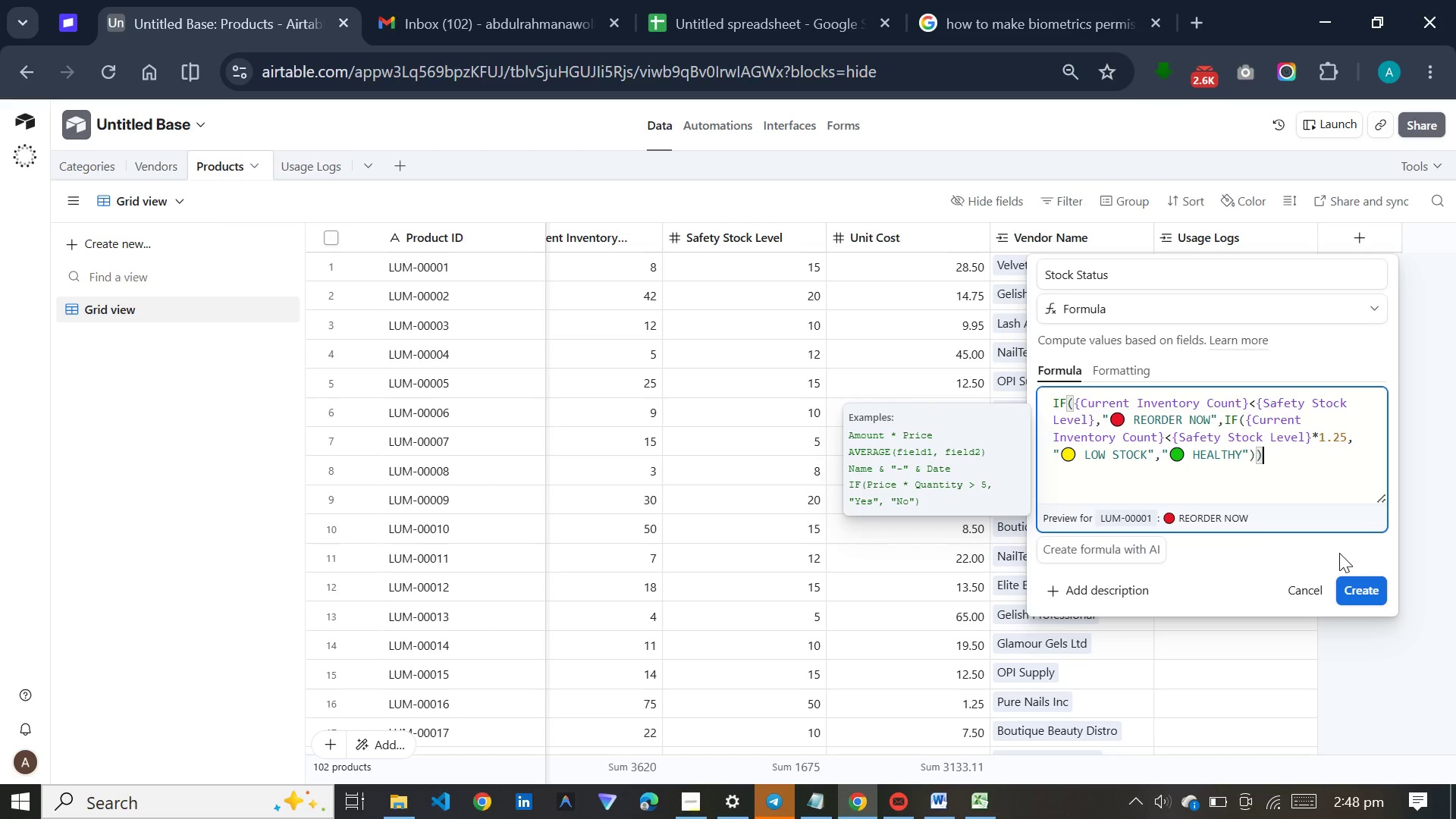 
left_click([1348, 580])
 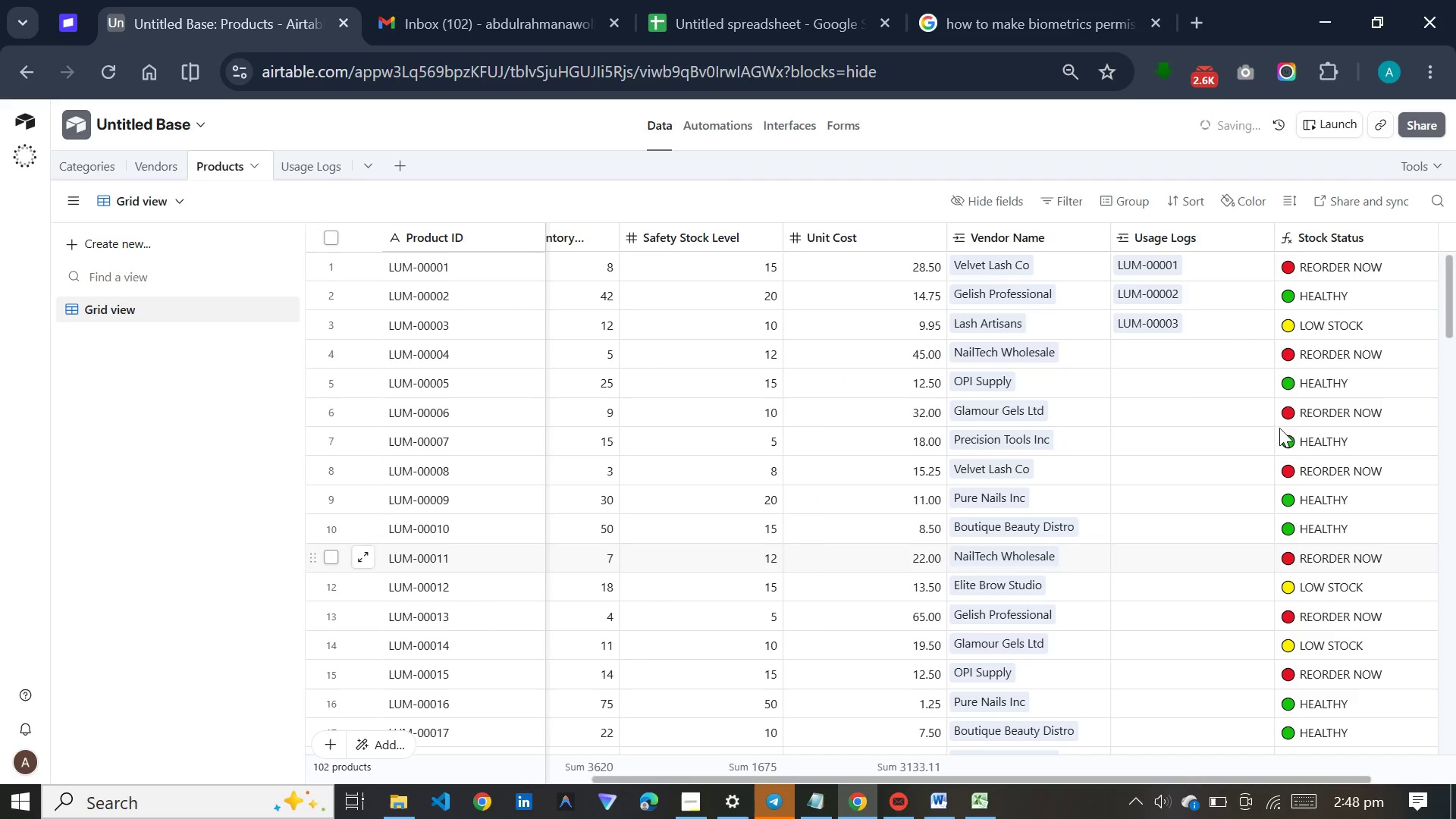 
wait(9.06)
 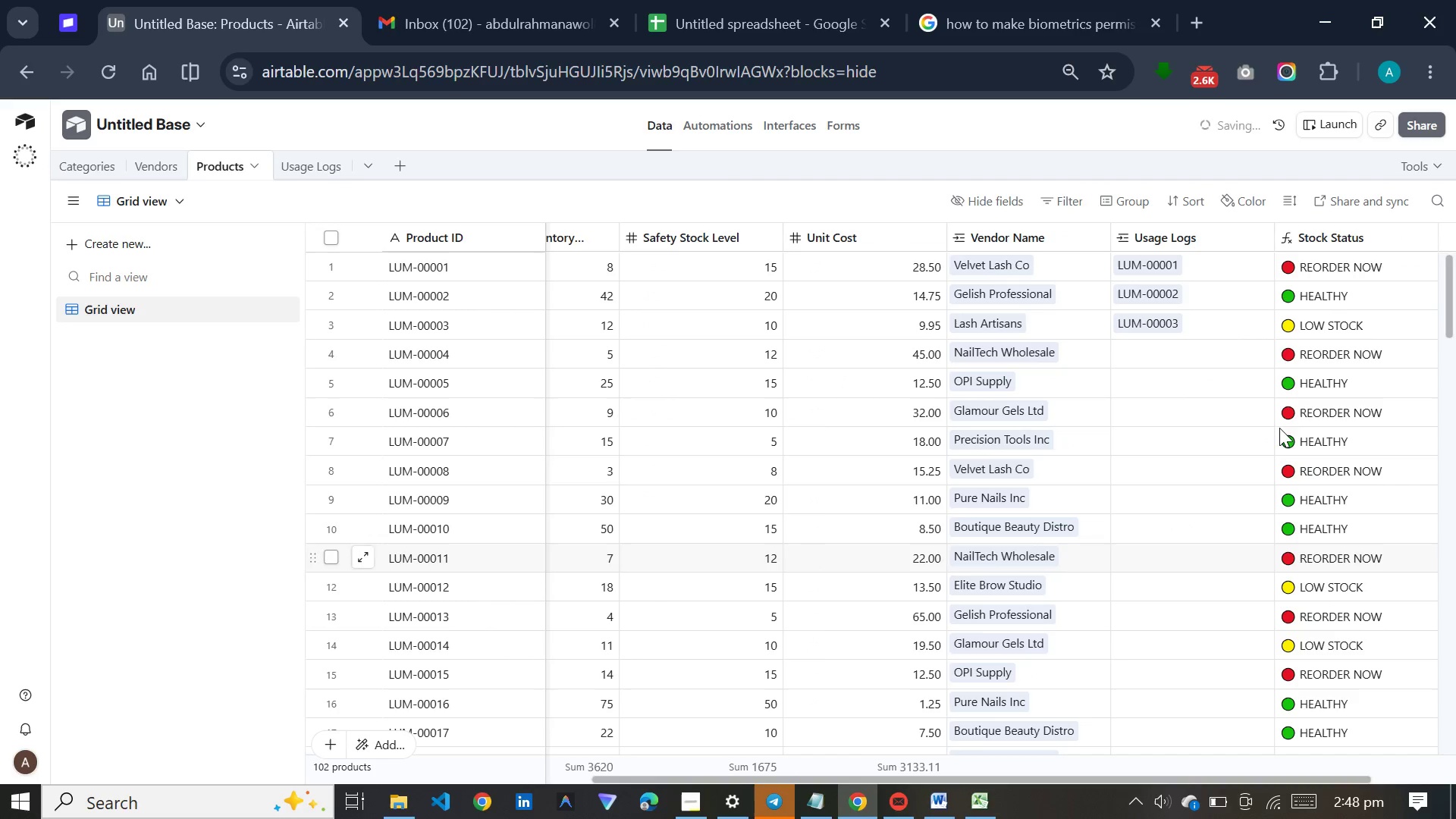 
double_click([890, 238])
 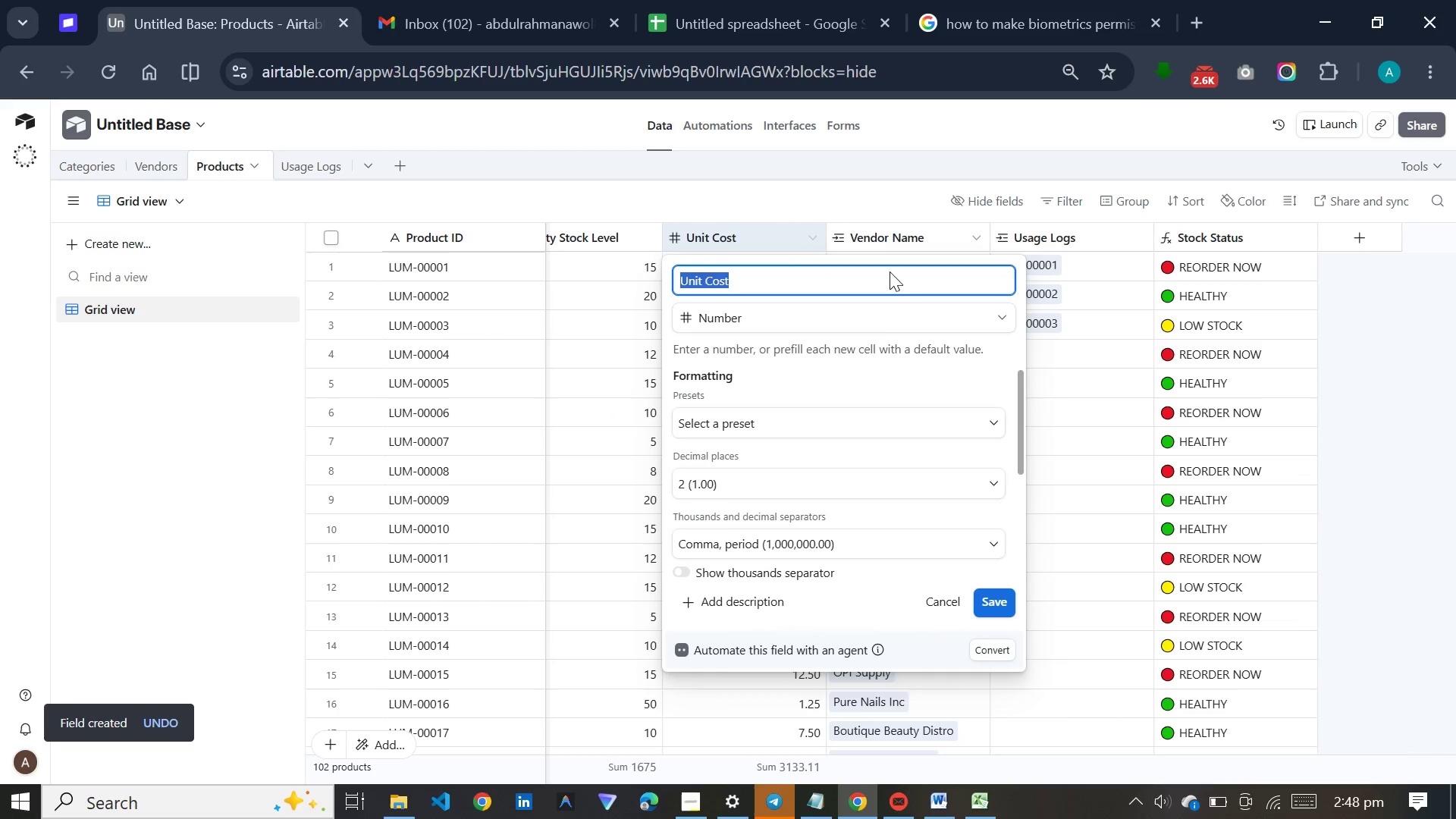 
left_click([880, 309])
 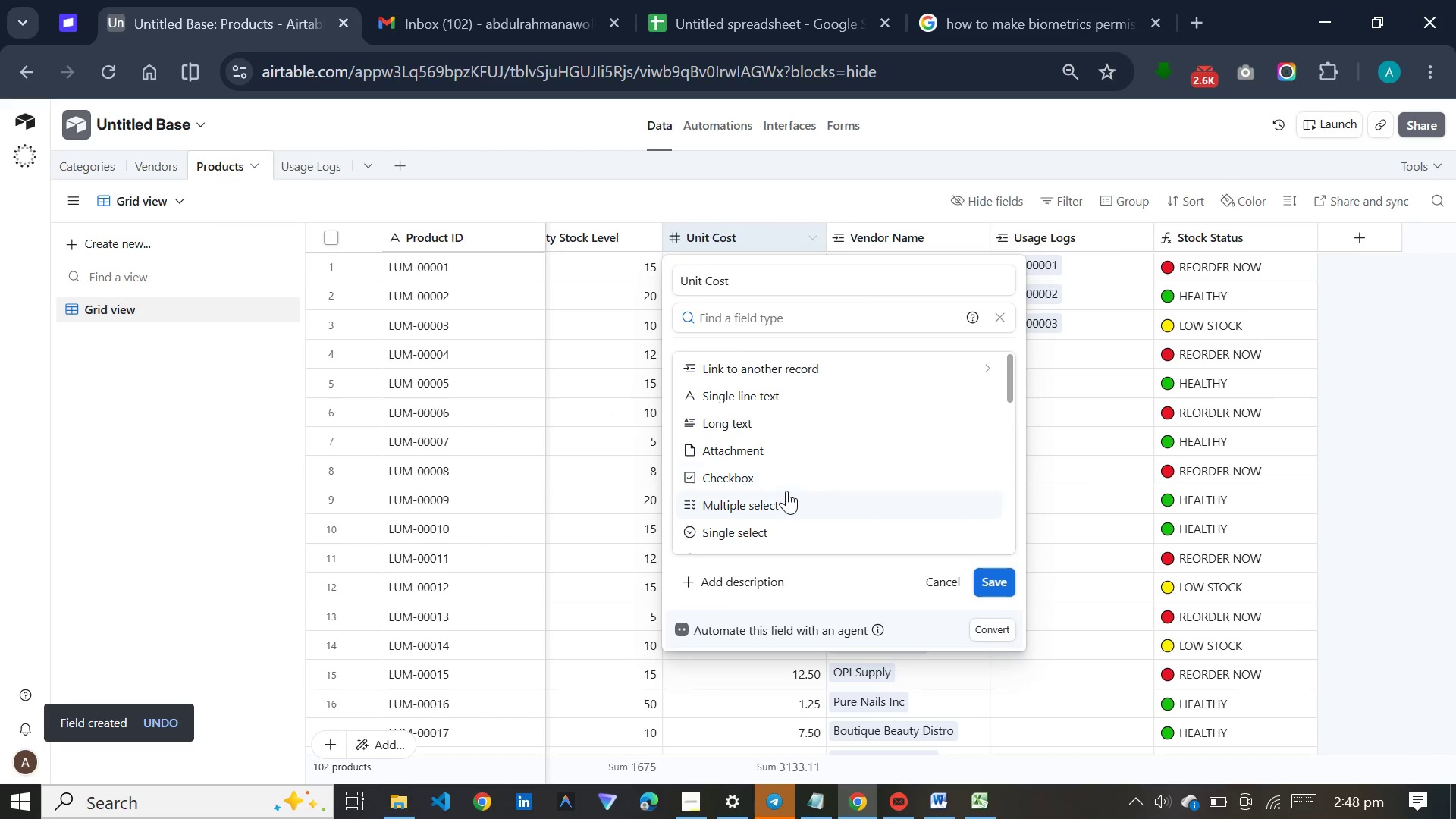 
scroll: coordinate [785, 491], scroll_direction: down, amount: 8.0
 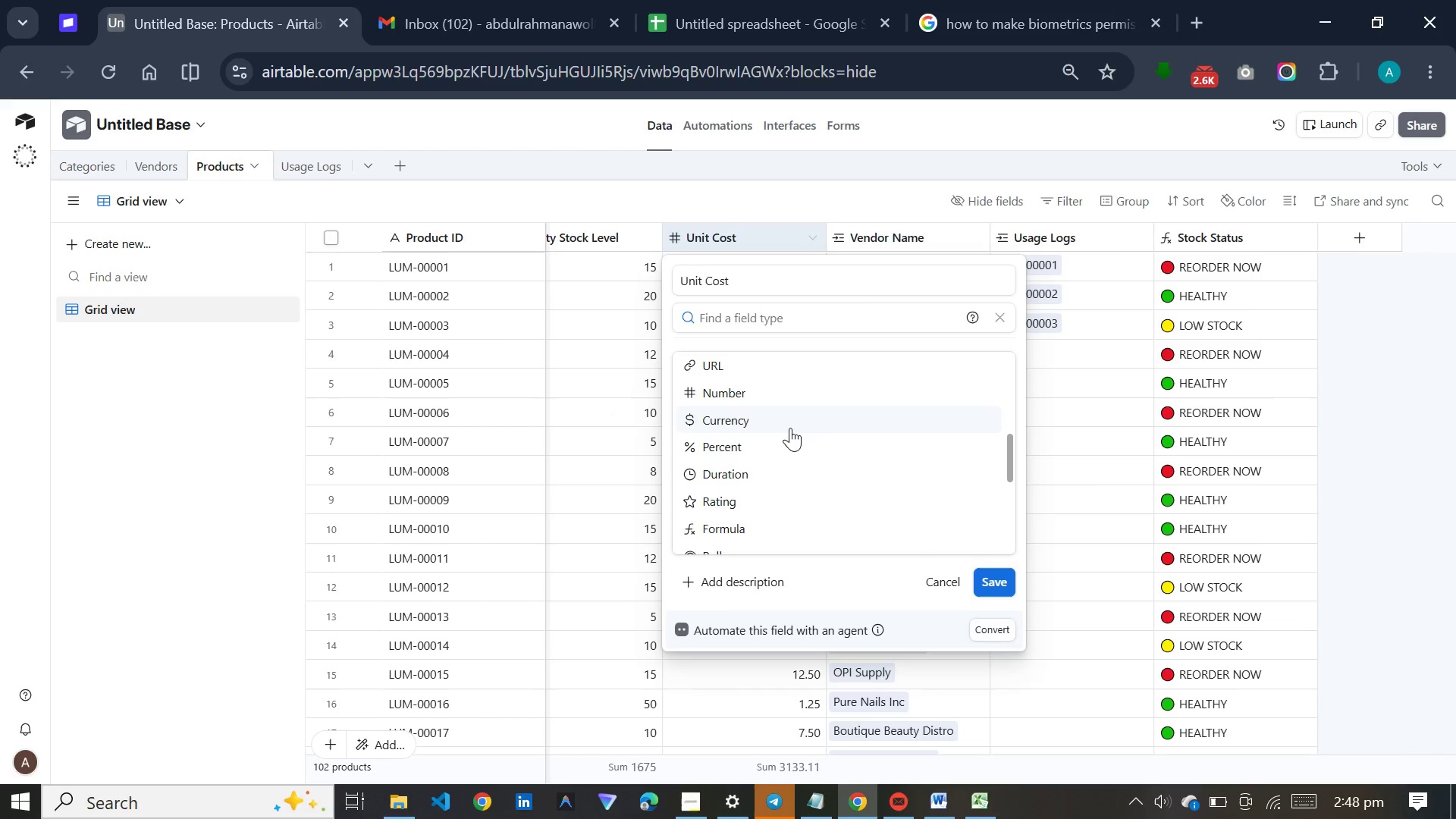 
left_click([790, 428])
 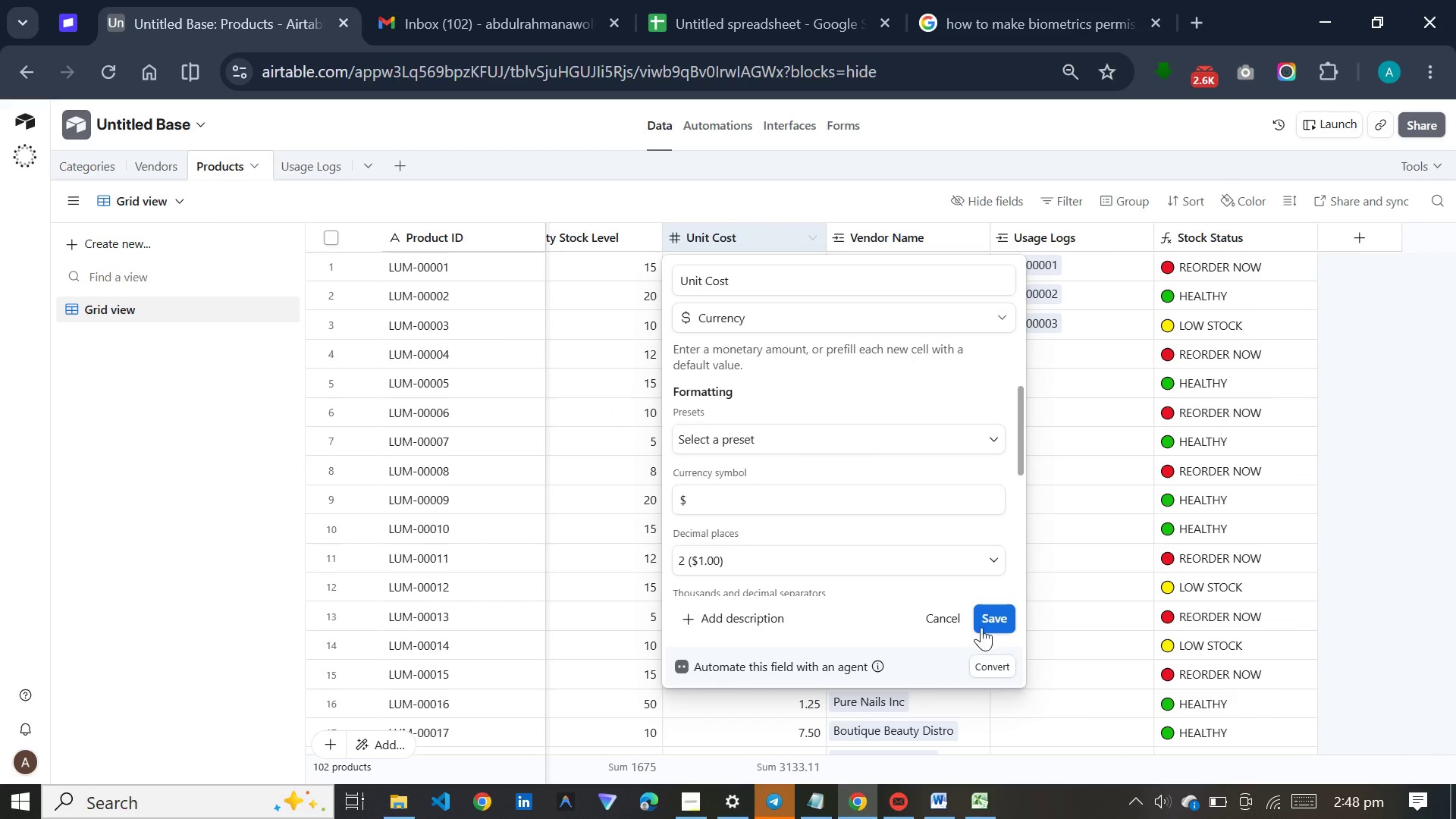 
left_click([983, 620])
 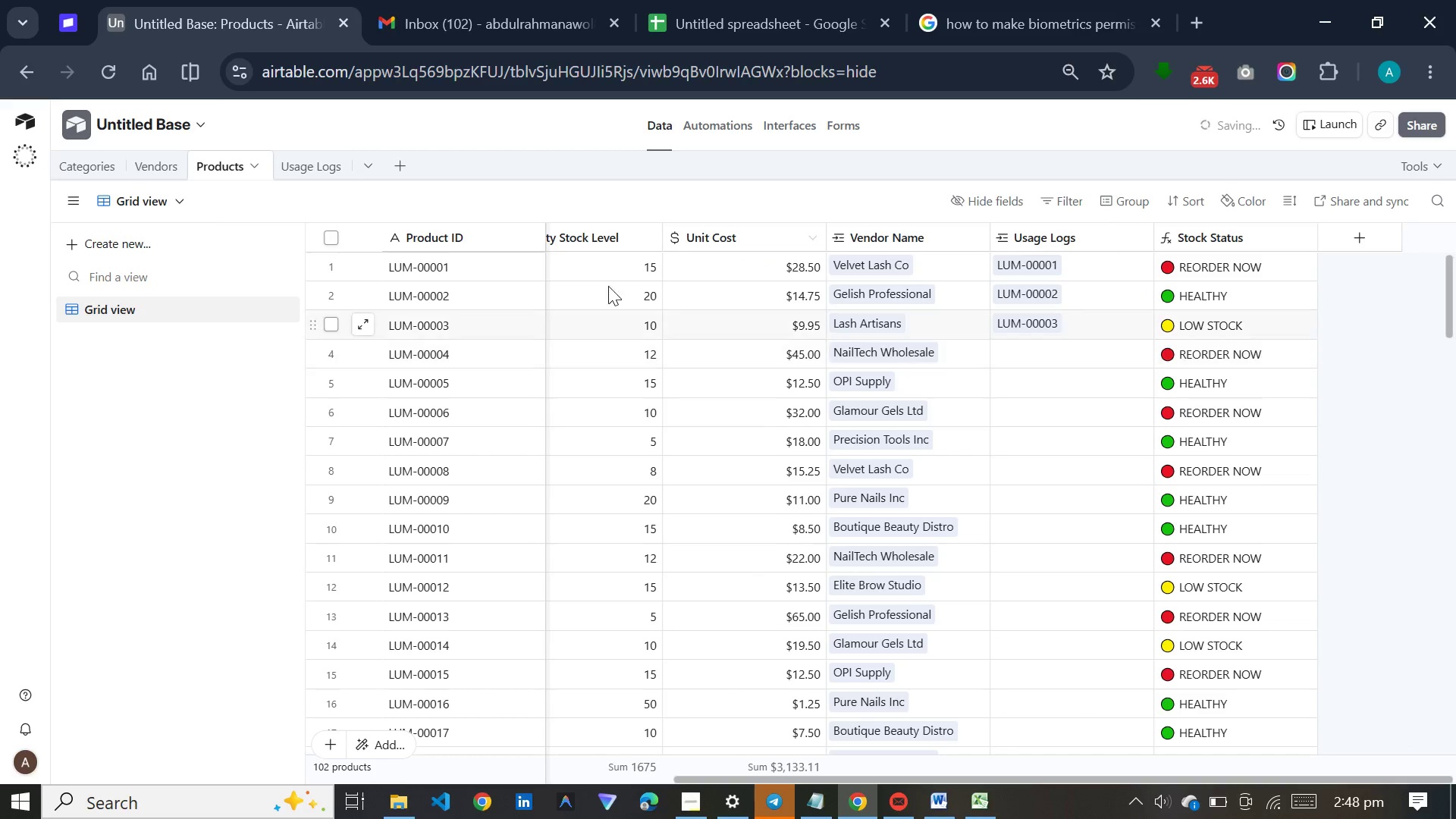 
left_click([610, 234])
 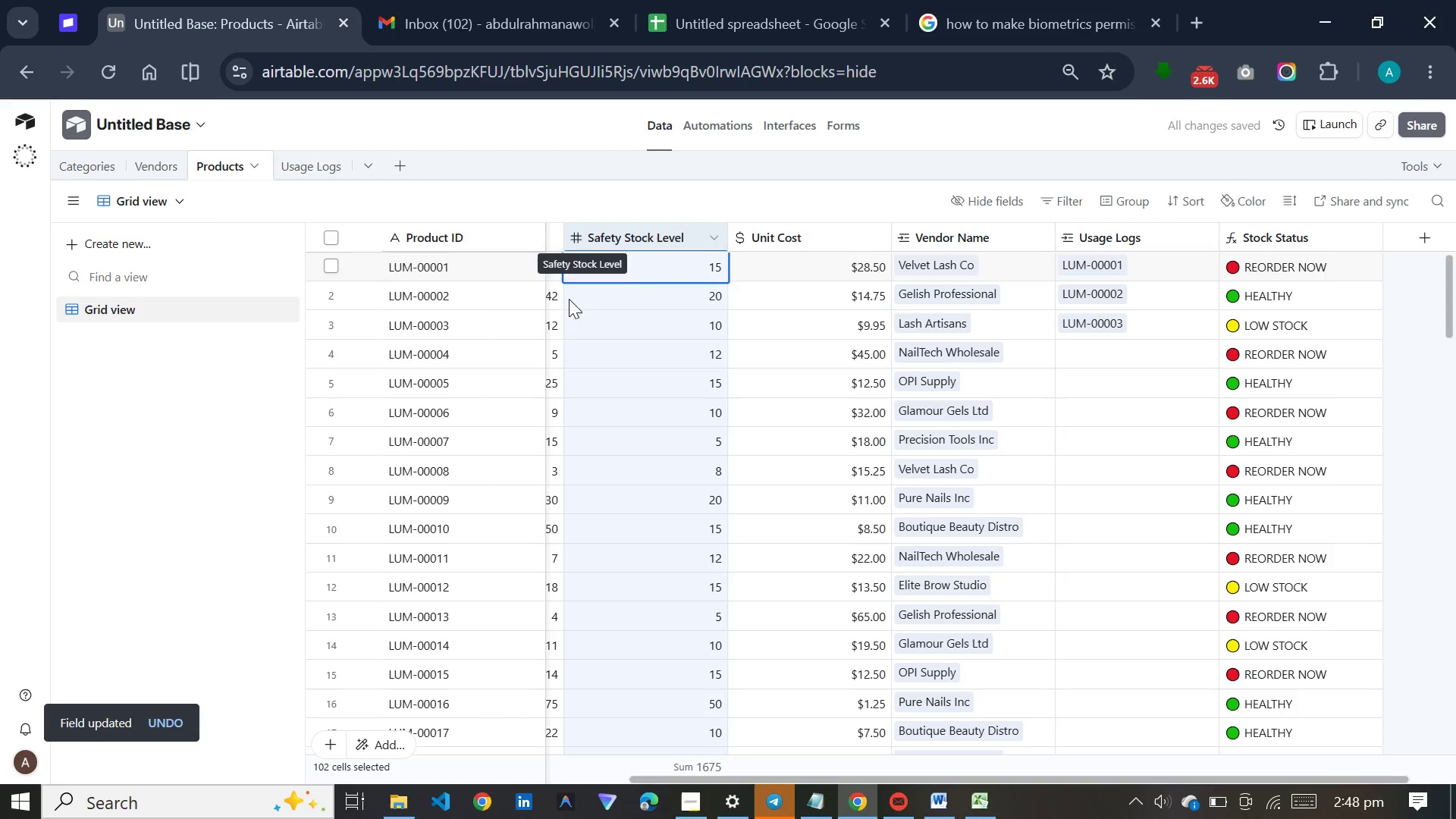 
left_click([556, 366])
 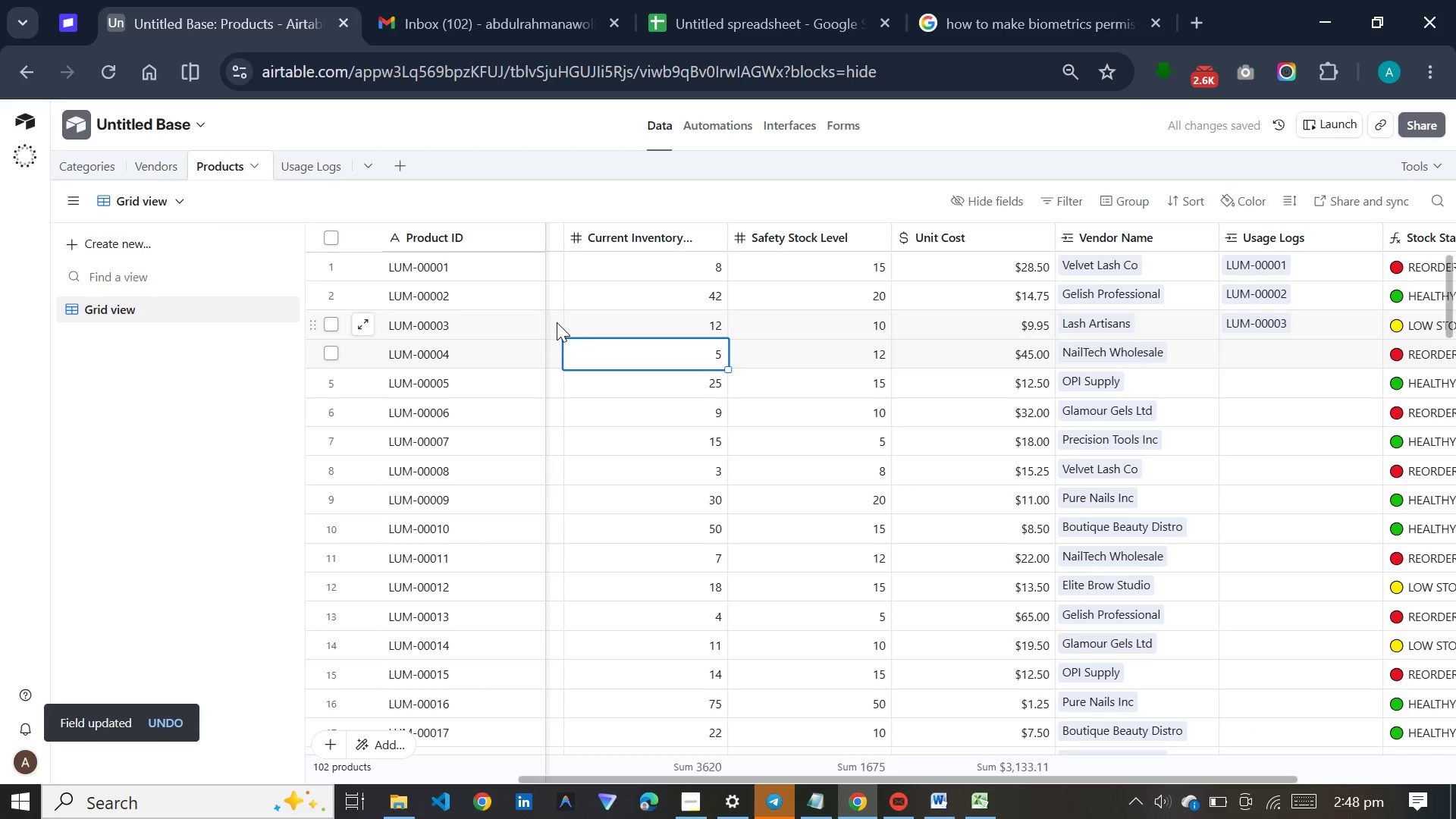 
left_click([548, 342])
 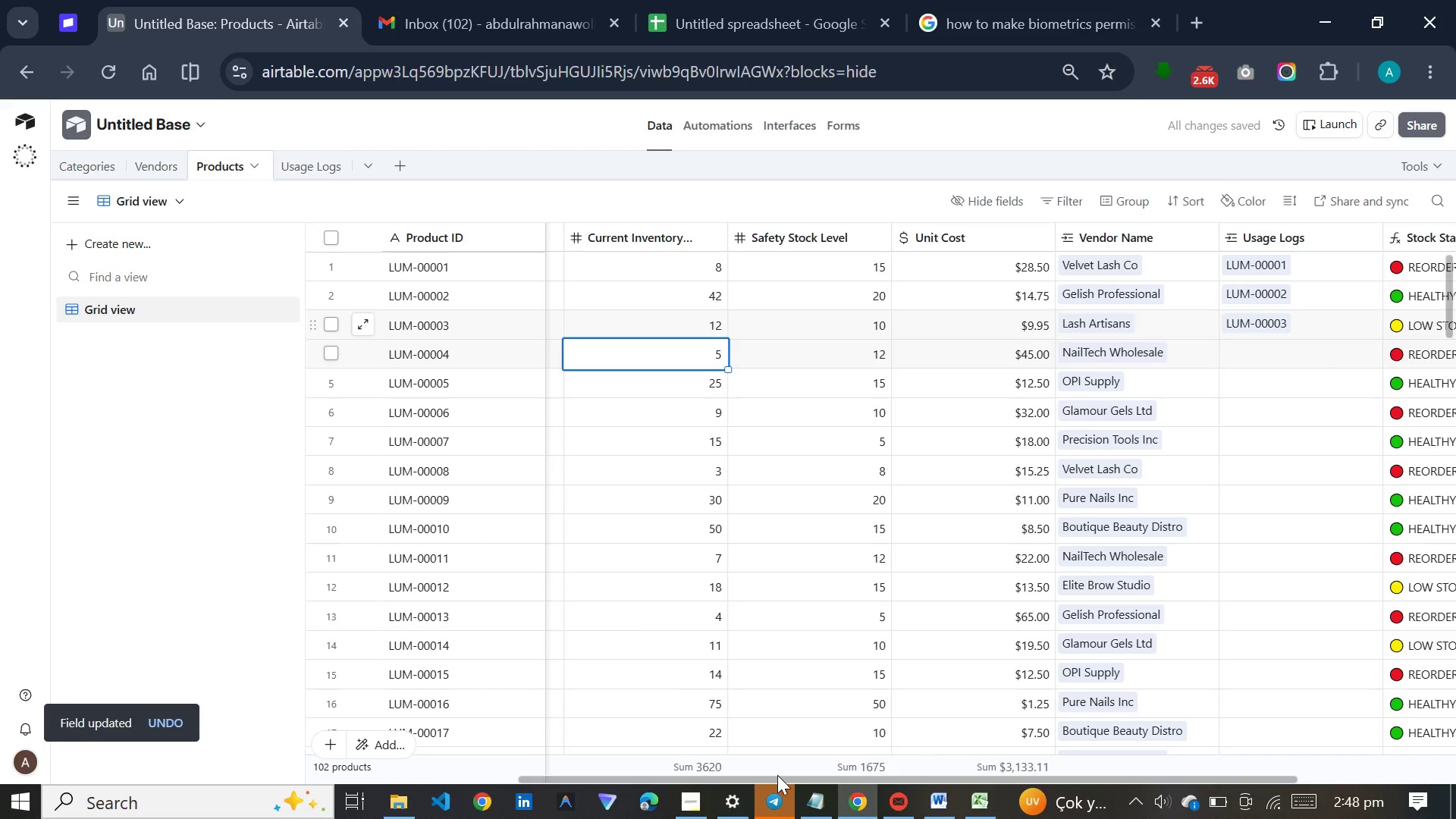 
wait(6.73)
 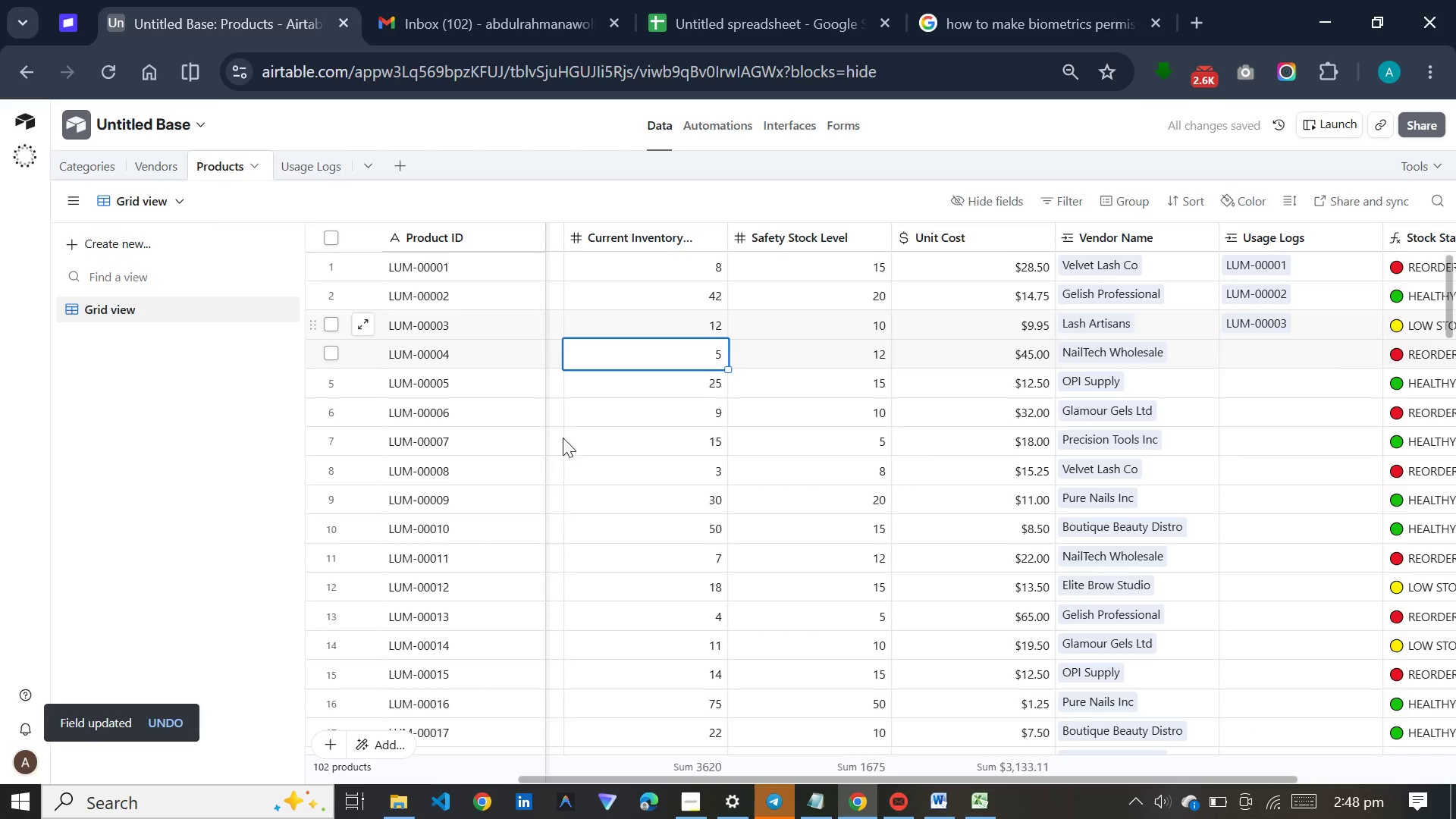 
left_click_drag(start_coordinate=[777, 781], to_coordinate=[751, 779])
 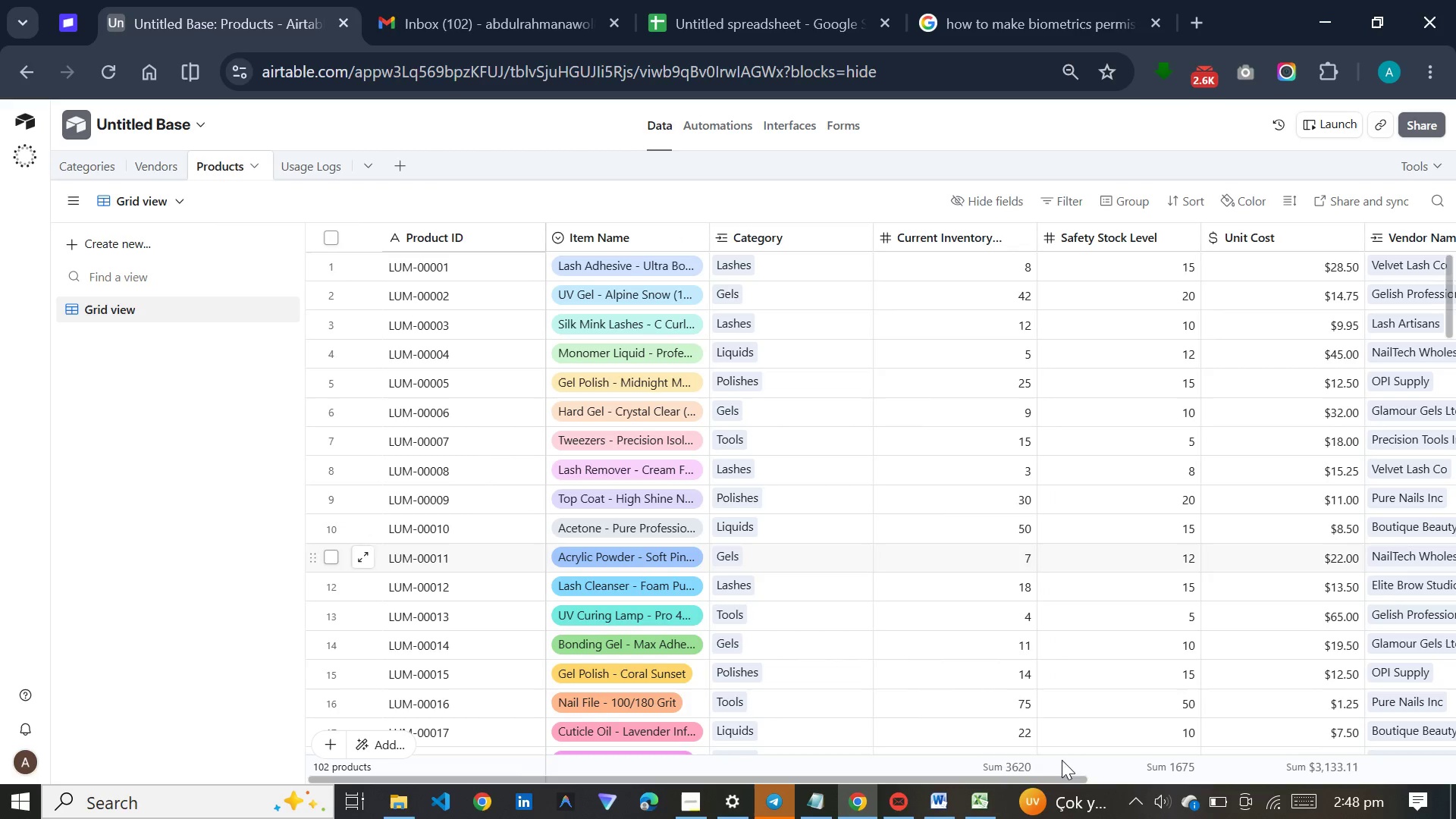 
left_click_drag(start_coordinate=[1040, 783], to_coordinate=[1354, 775])
 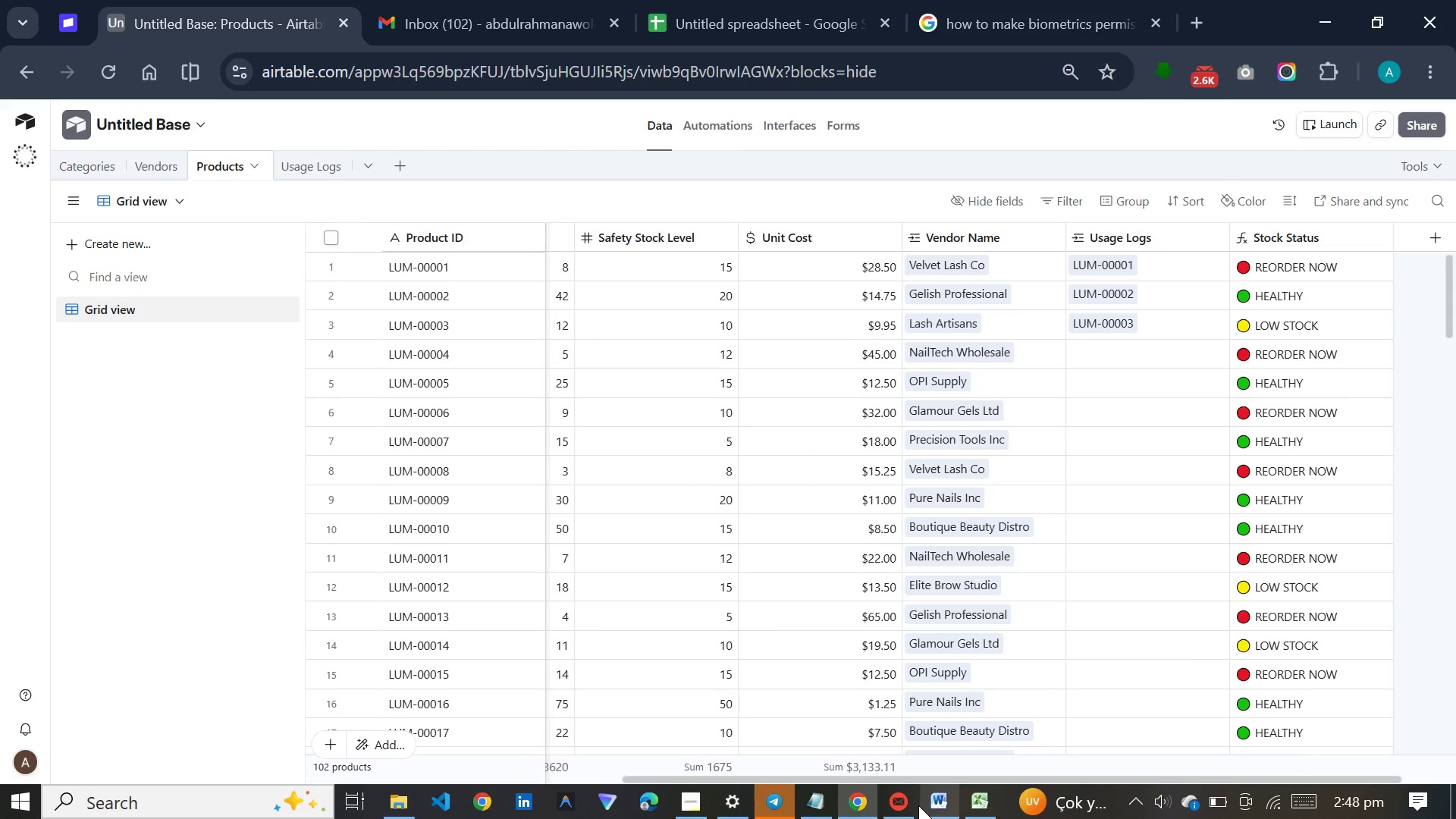 
left_click([911, 807])
 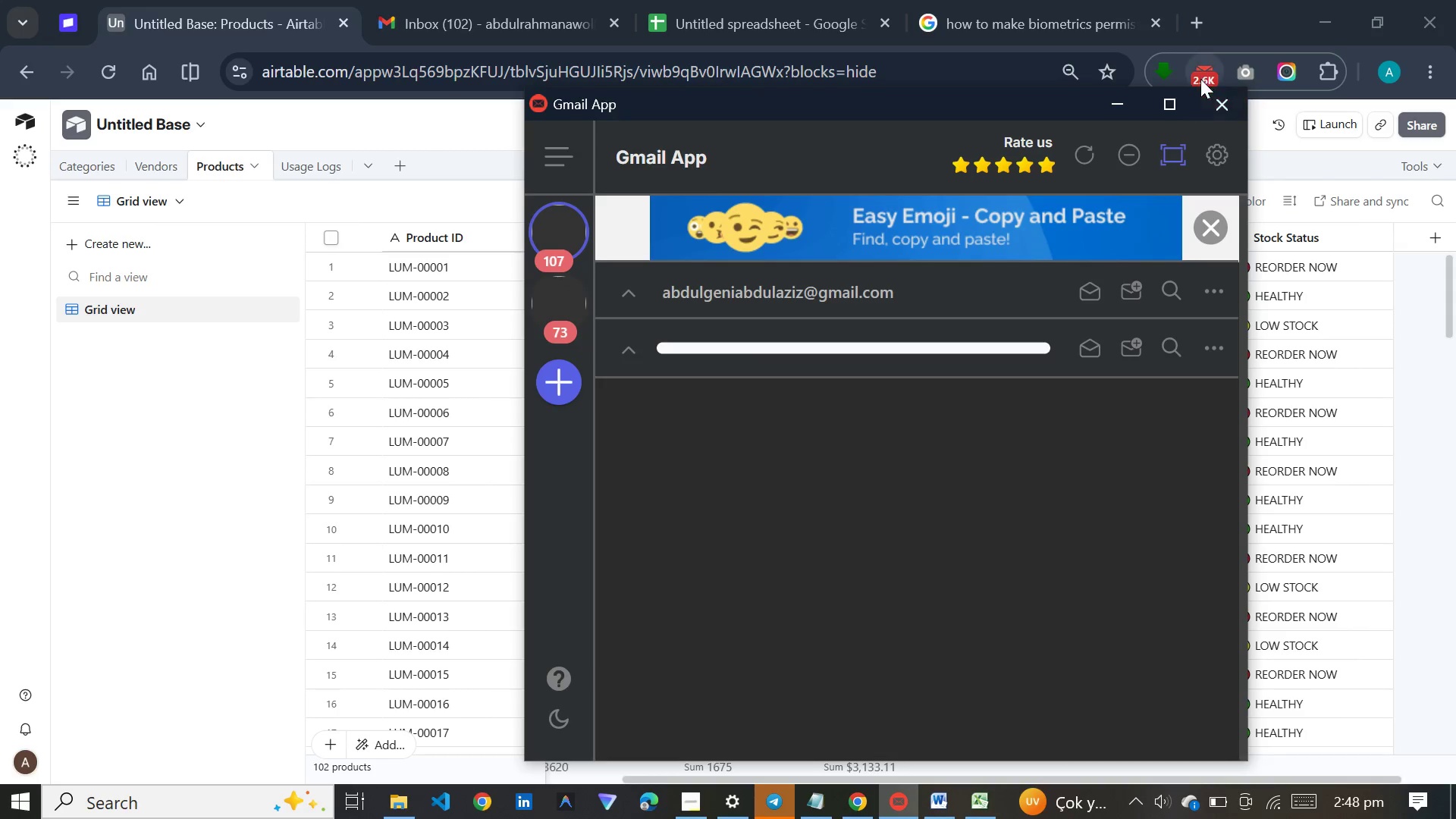 
left_click([1213, 102])
 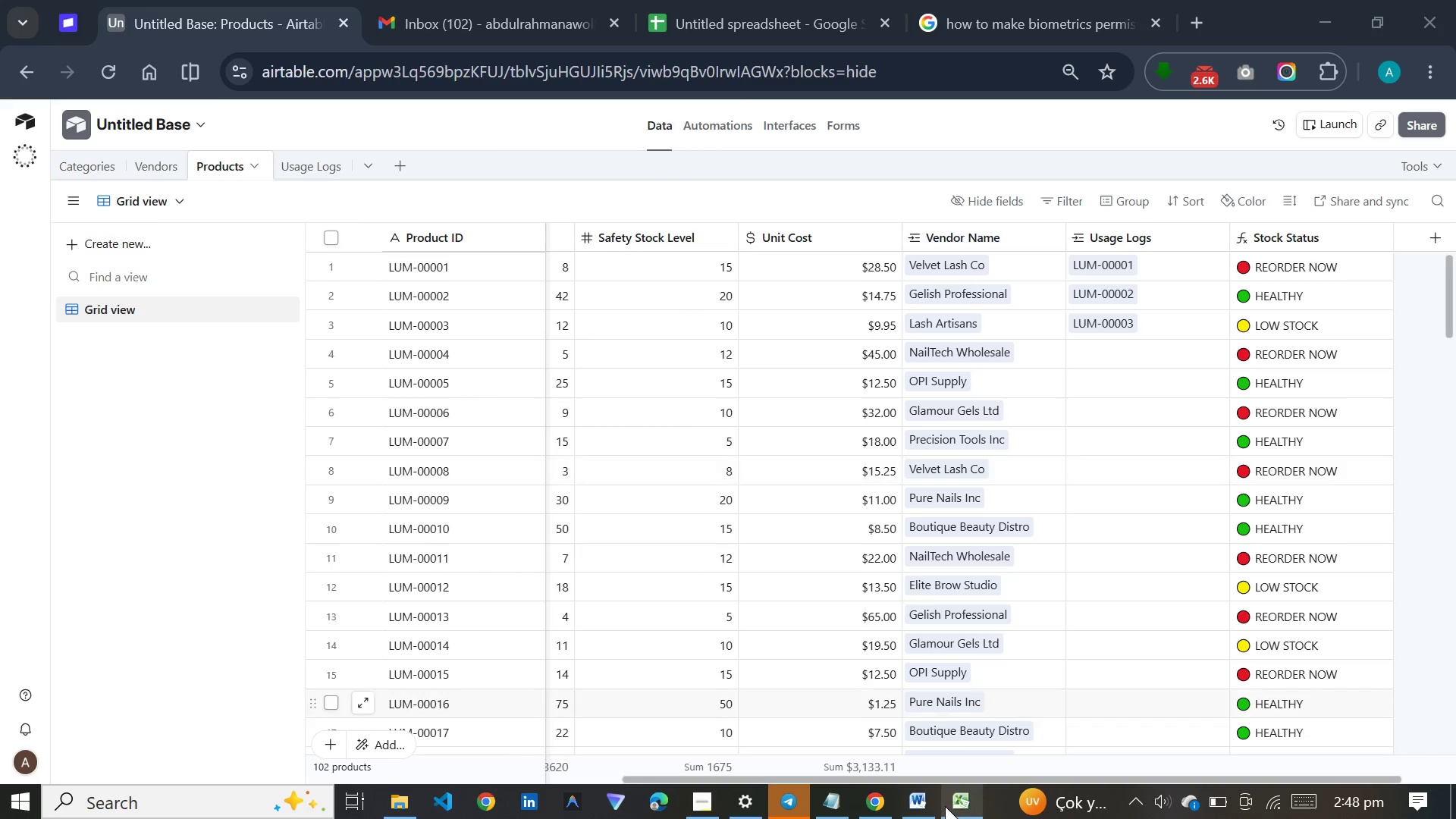 
left_click([945, 806])
 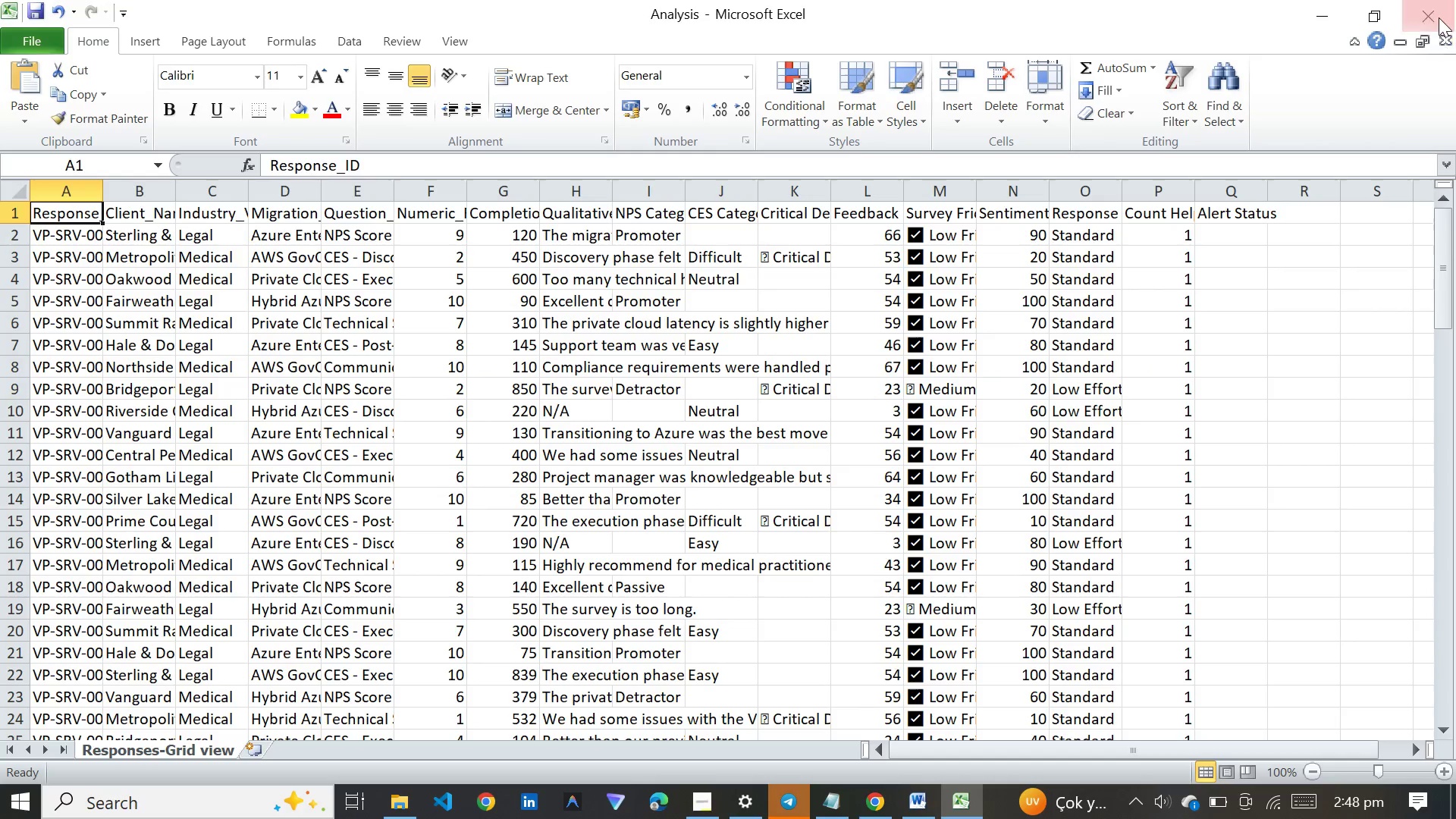 
left_click([1439, 12])
 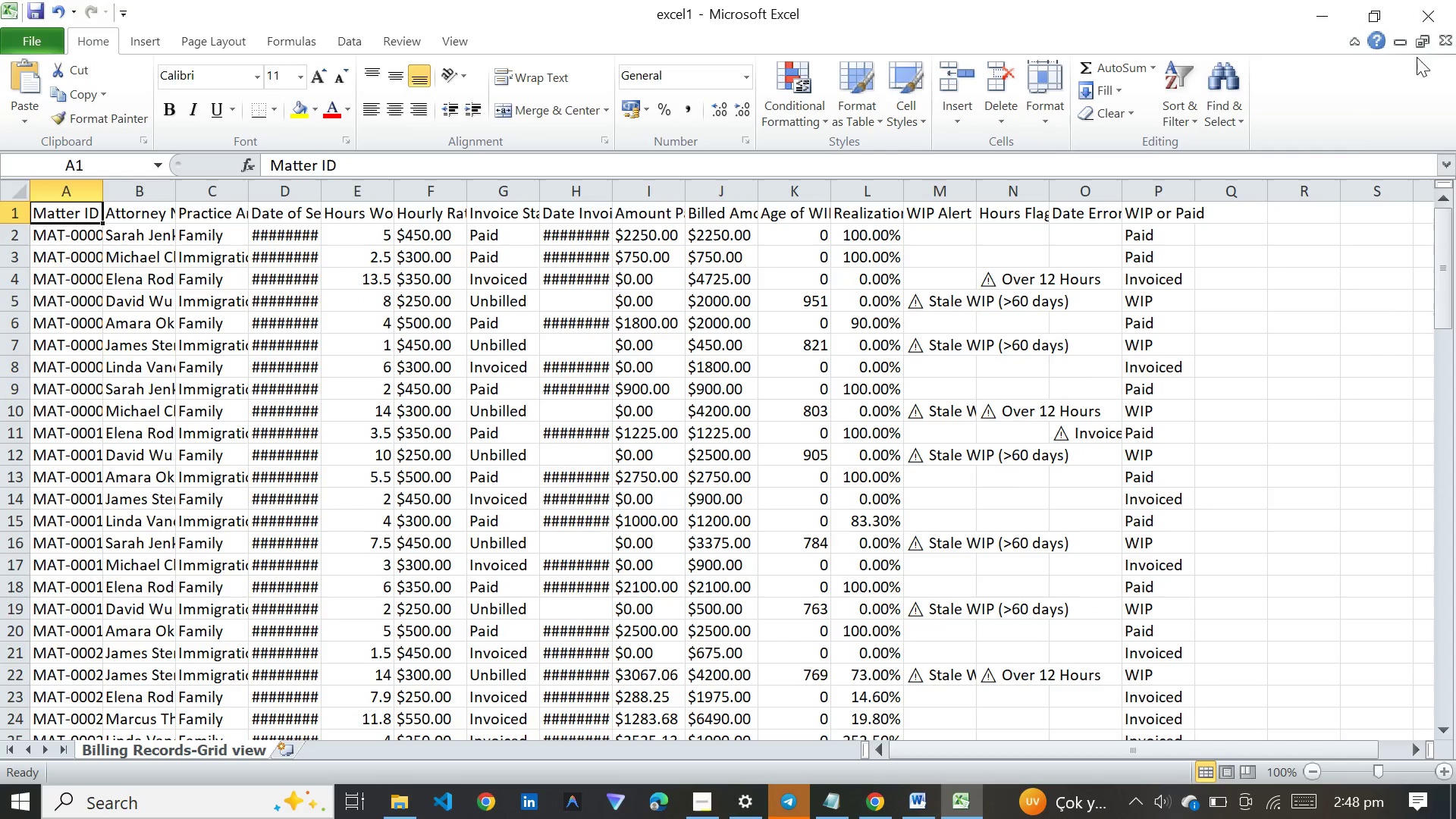 
left_click([1416, 0])
 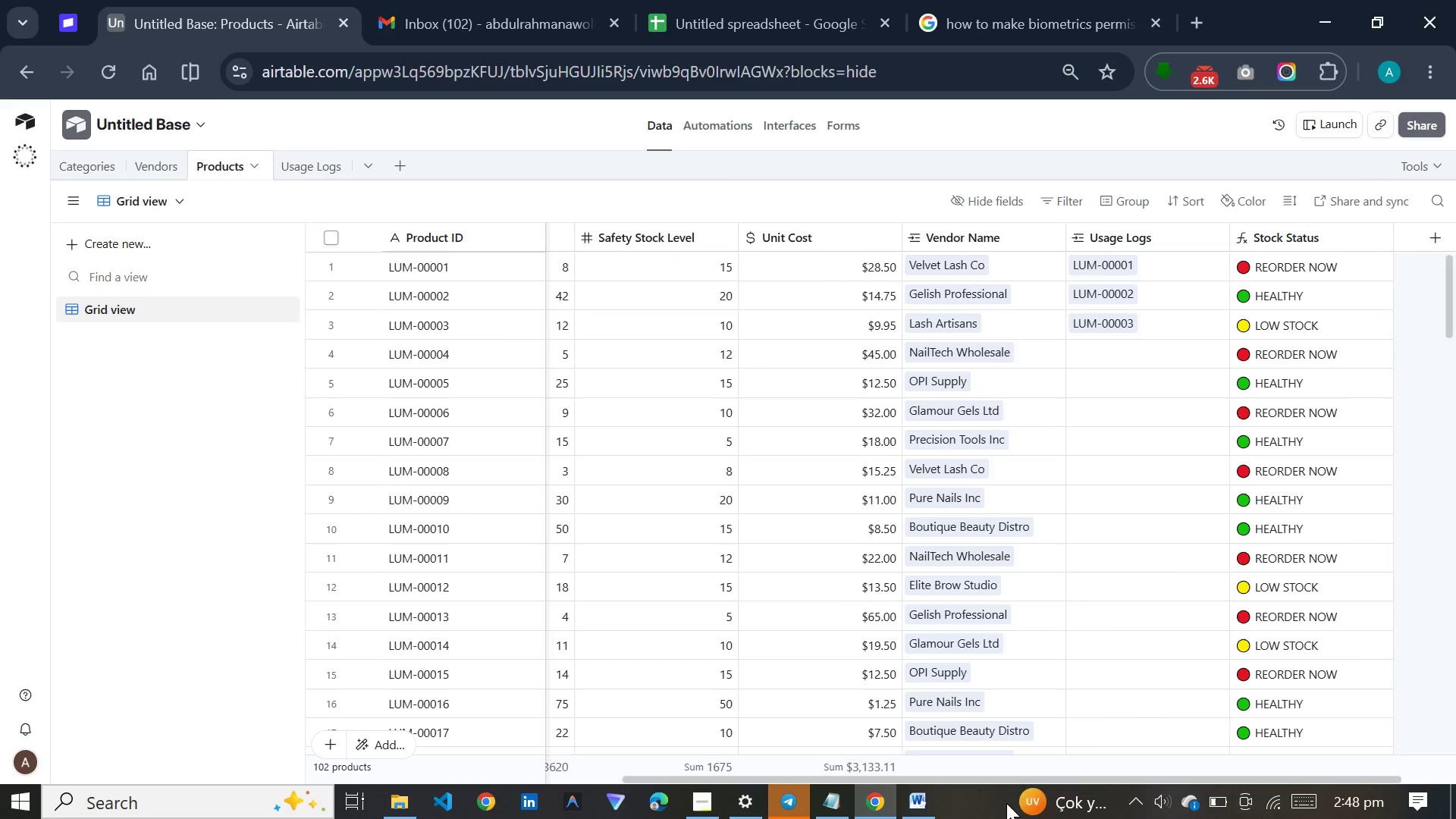 
left_click([920, 812])
 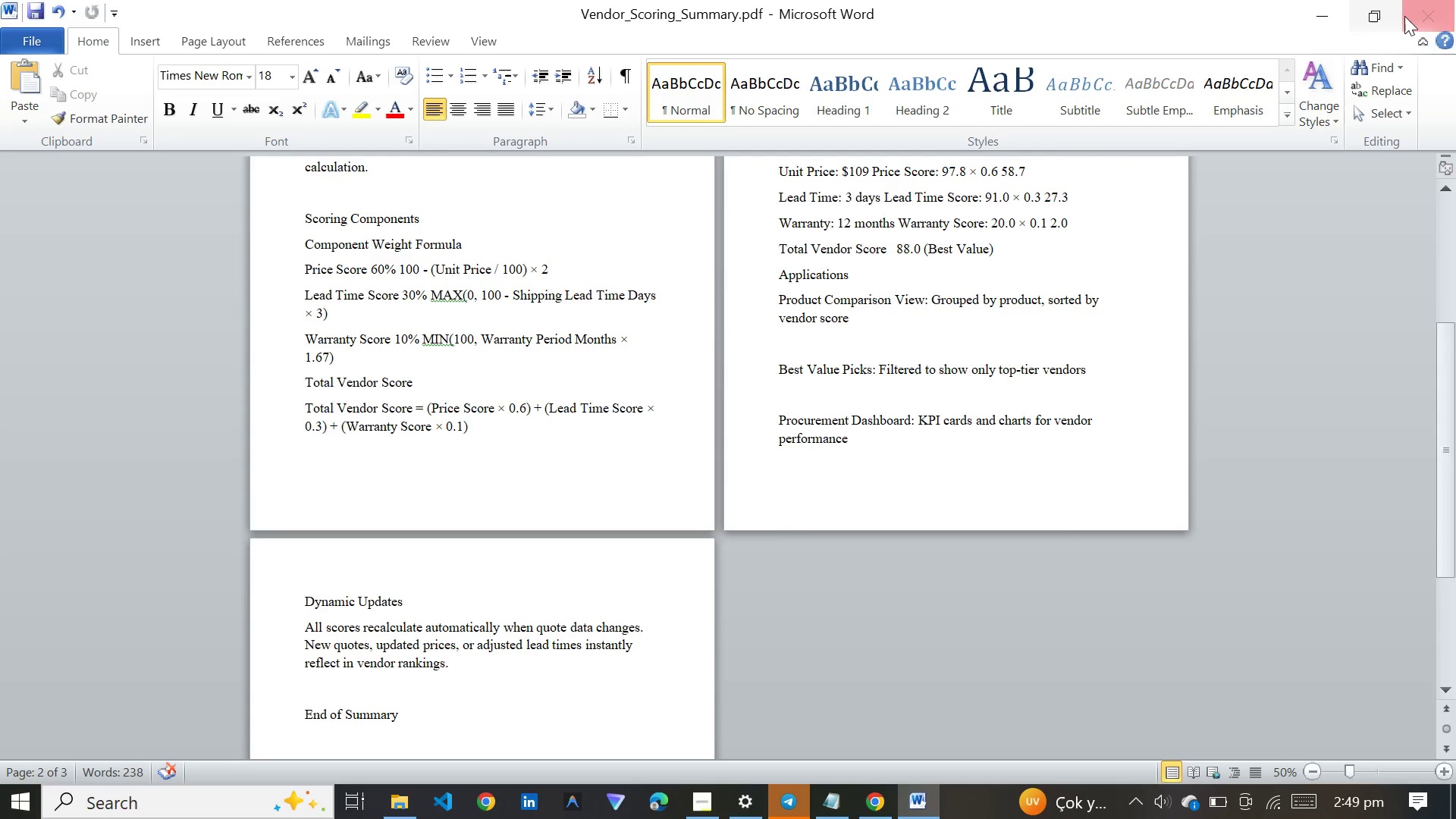 
left_click([1404, 16])
 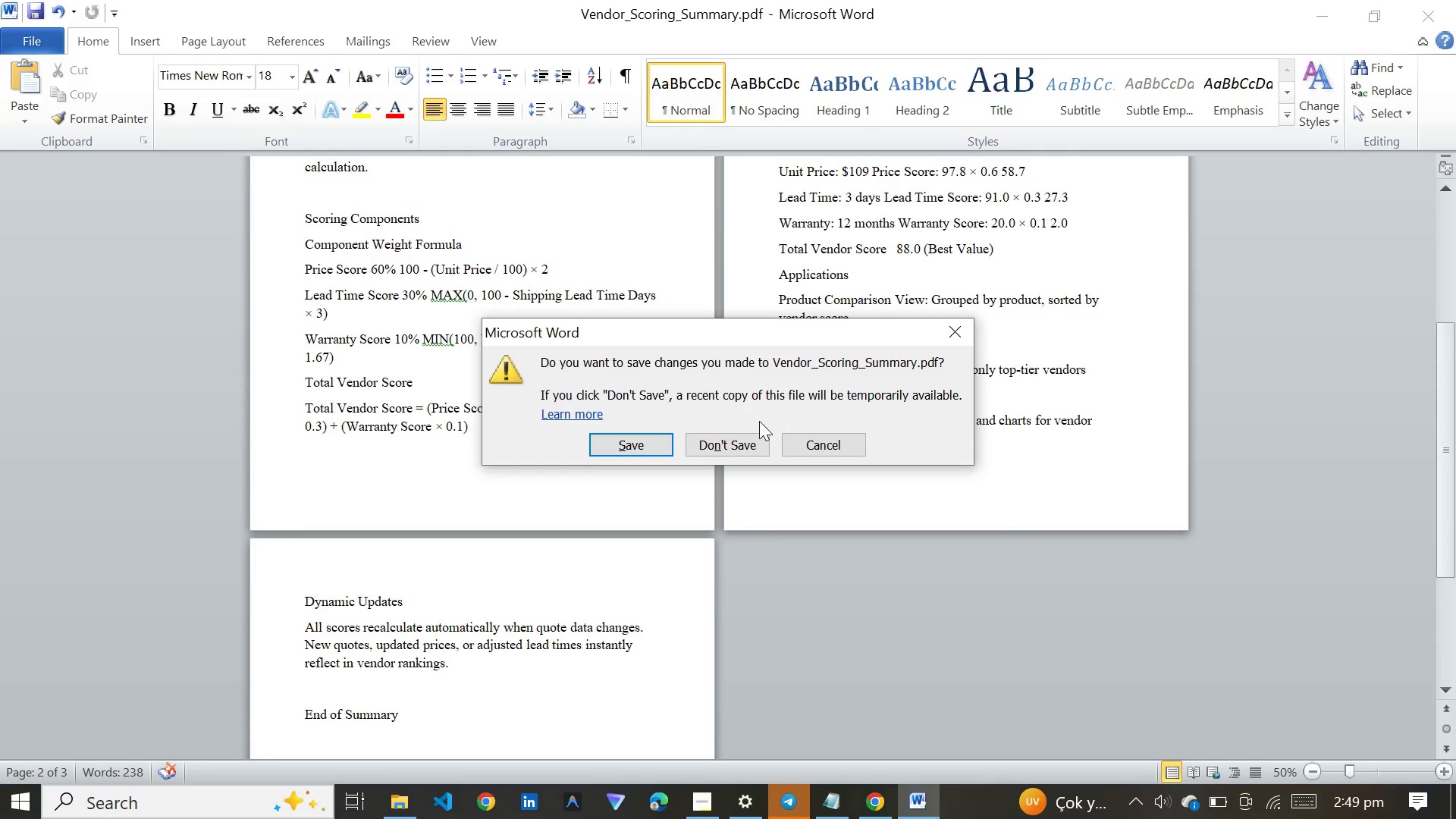 
left_click([752, 437])
 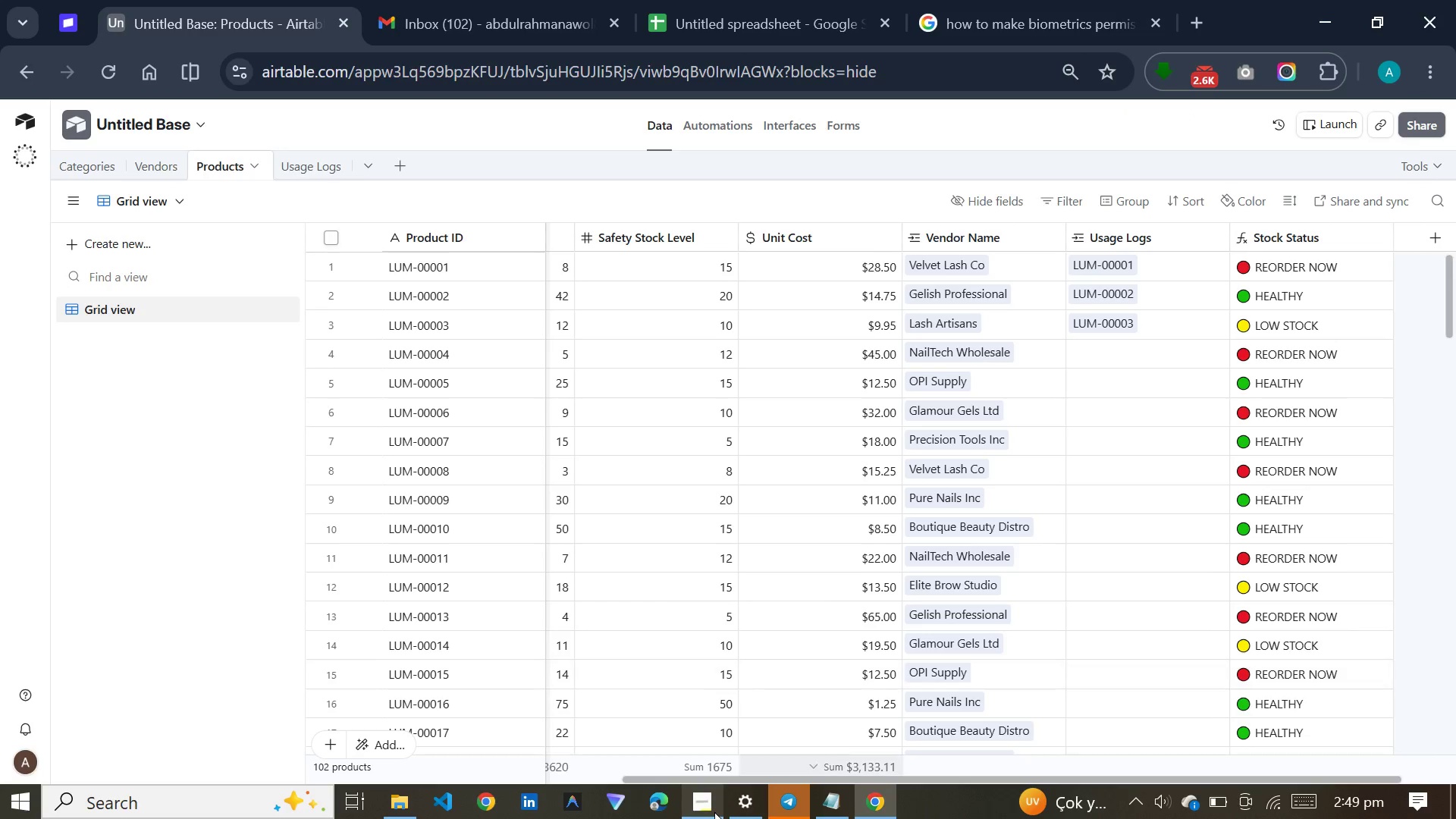 
left_click([695, 805])